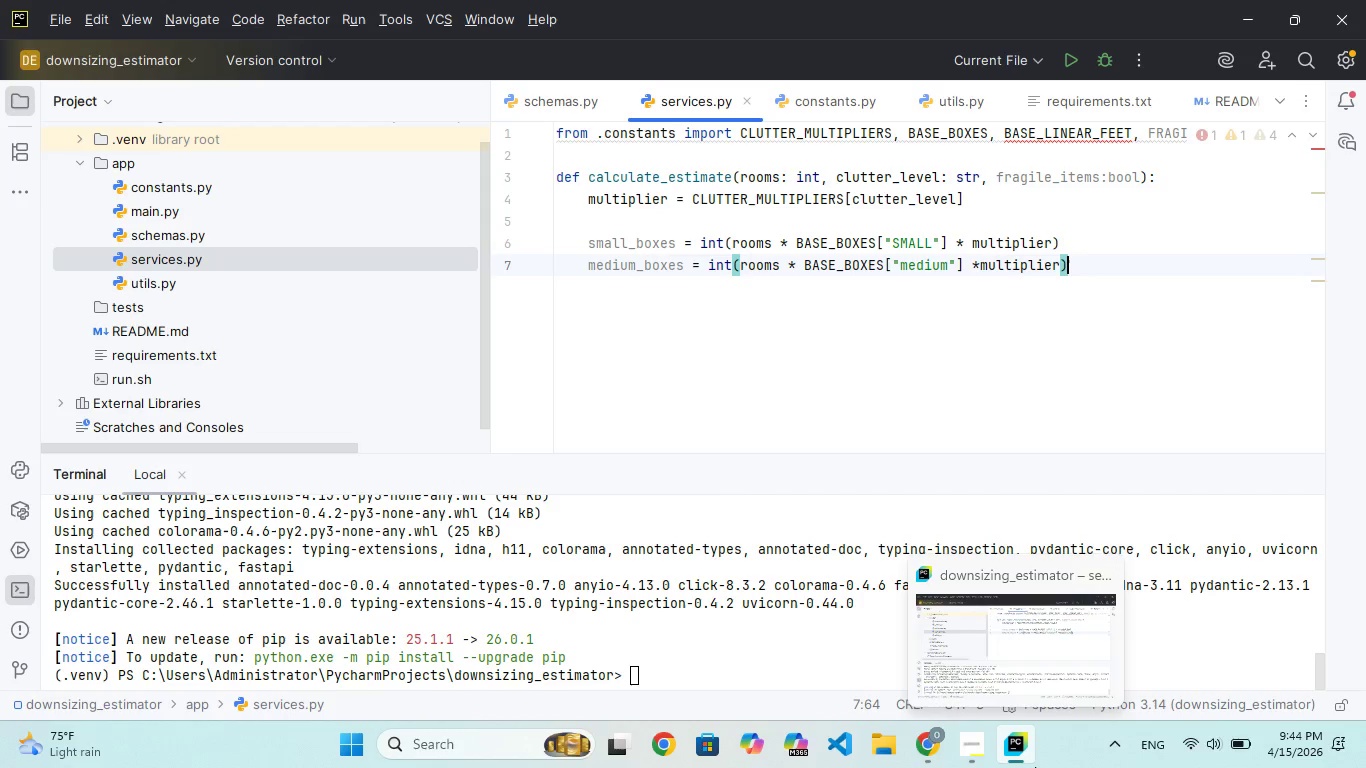 
key(ArrowRight)
 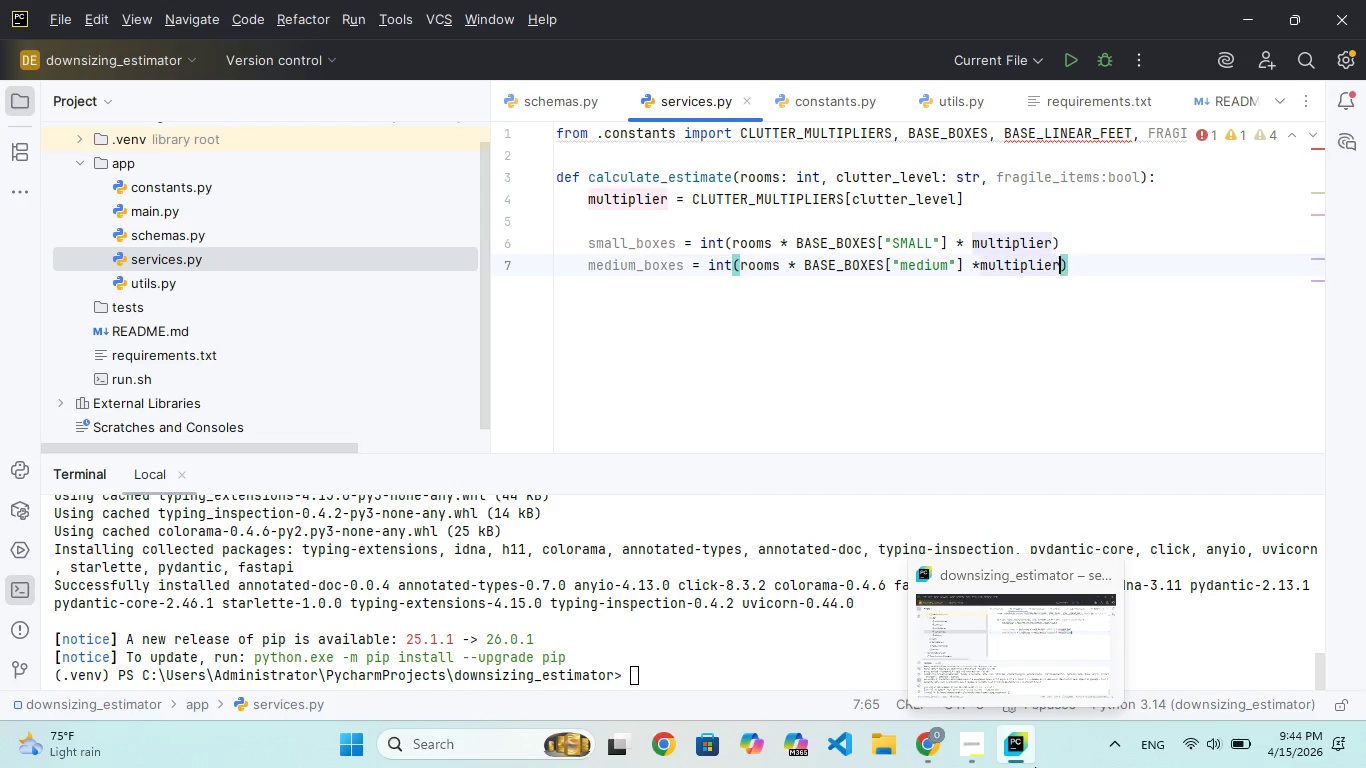 
hold_key(key=ArrowLeft, duration=0.88)
 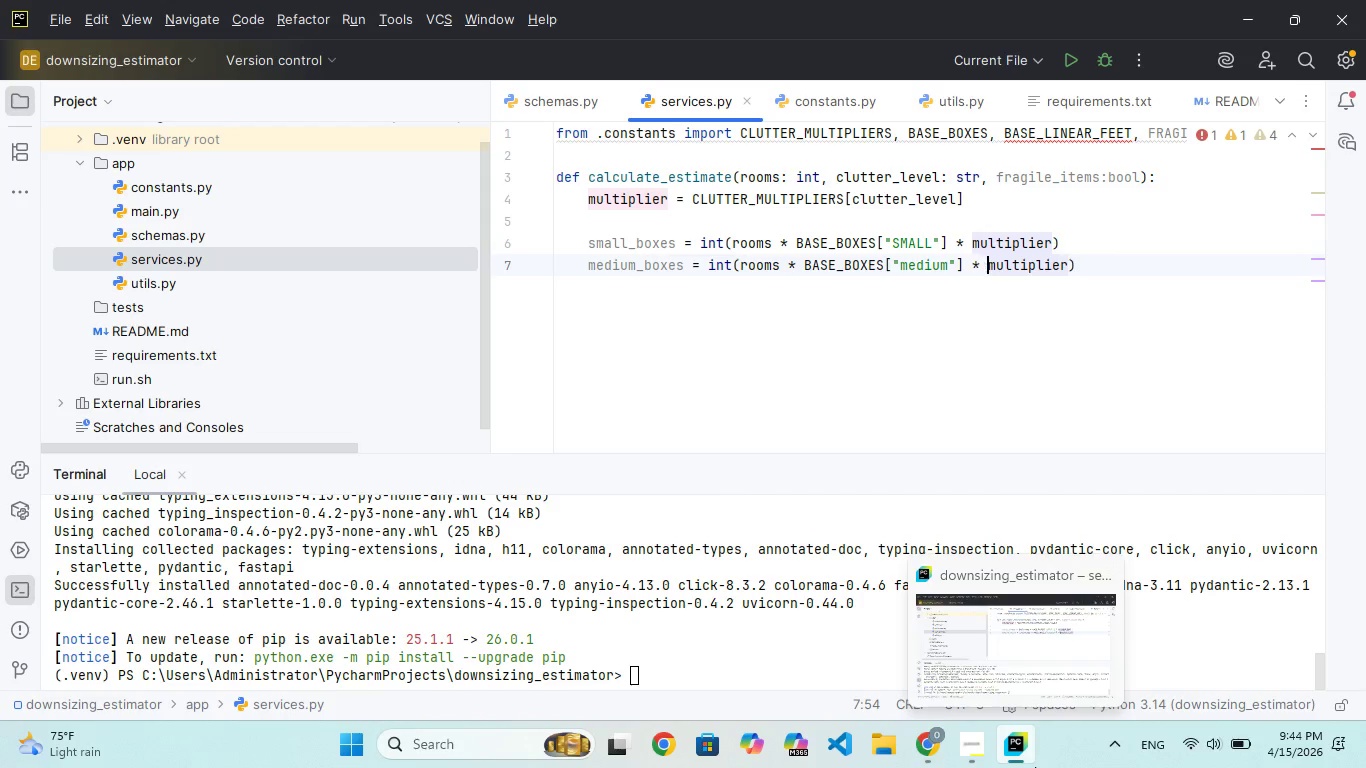 
key(Space)
 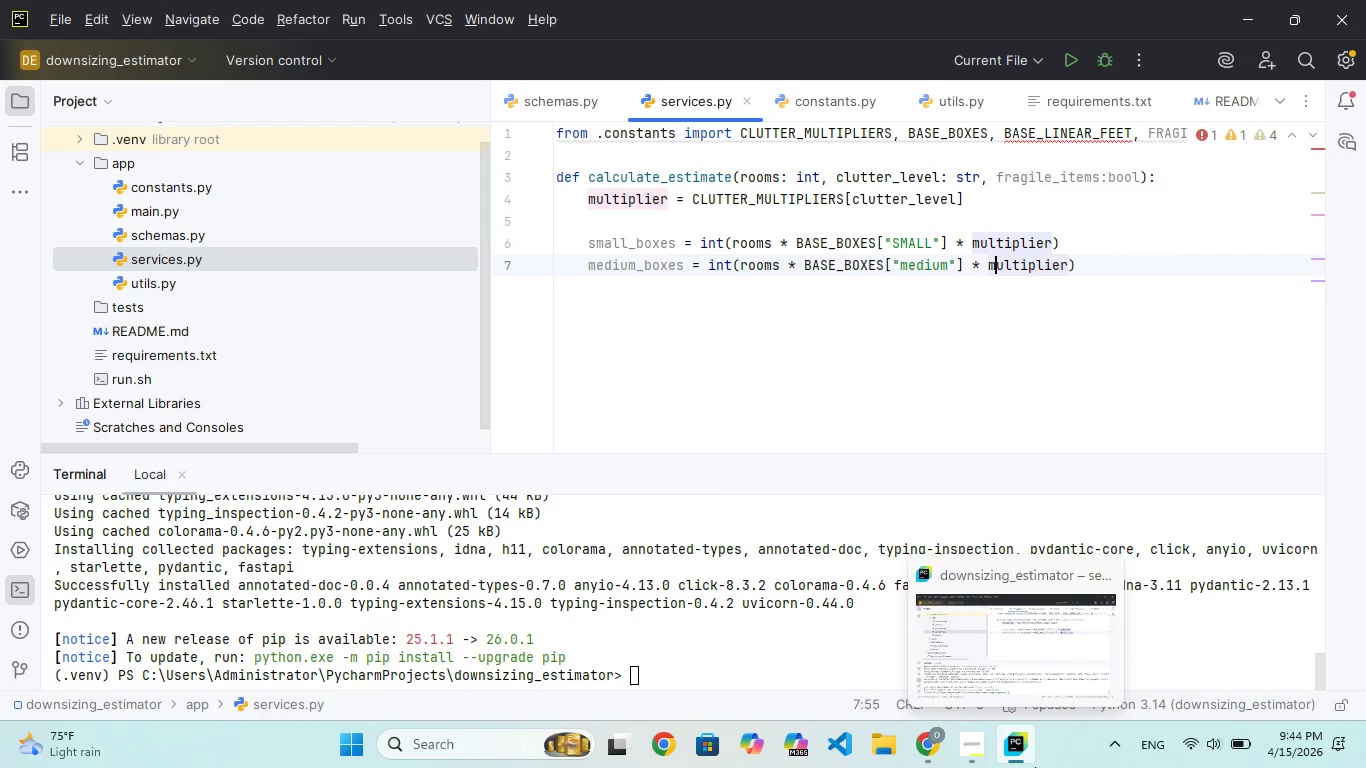 
hold_key(key=ArrowRight, duration=1.06)
 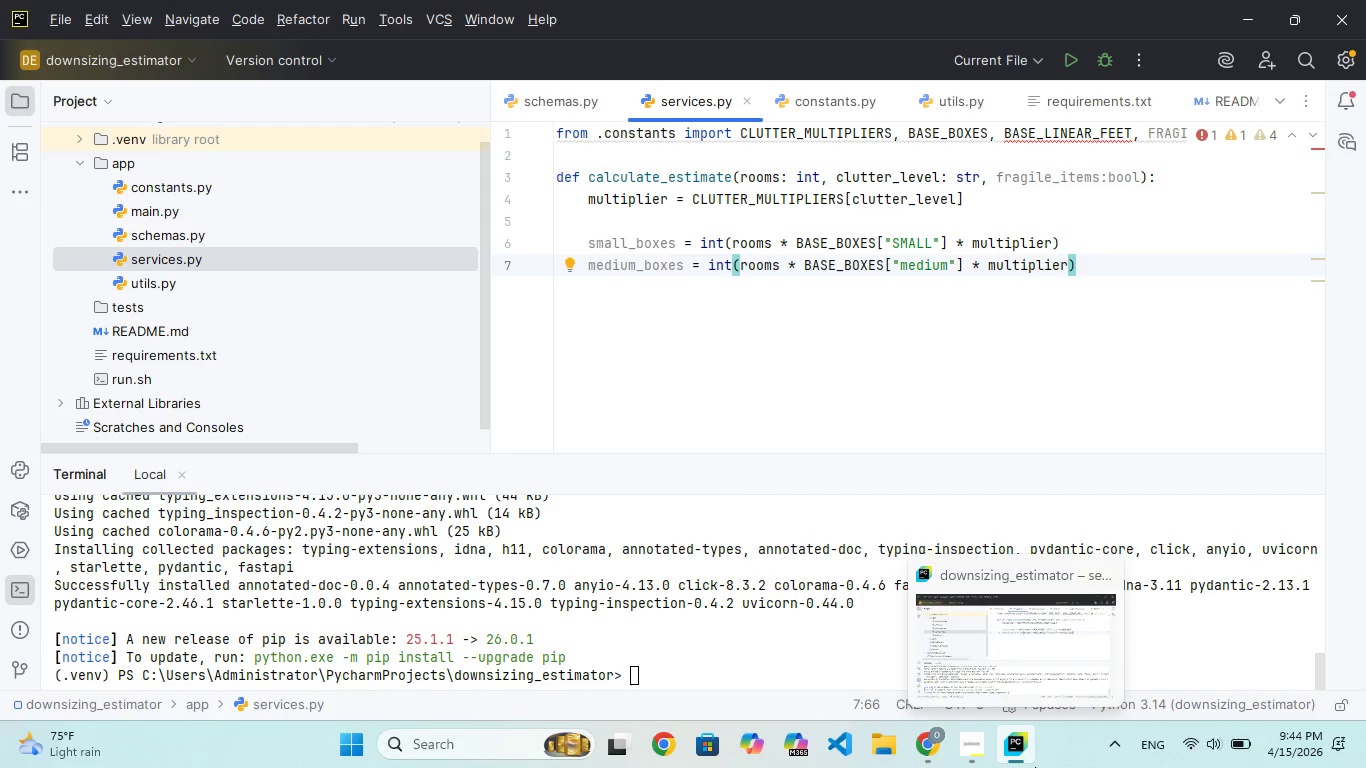 
key(Enter)
 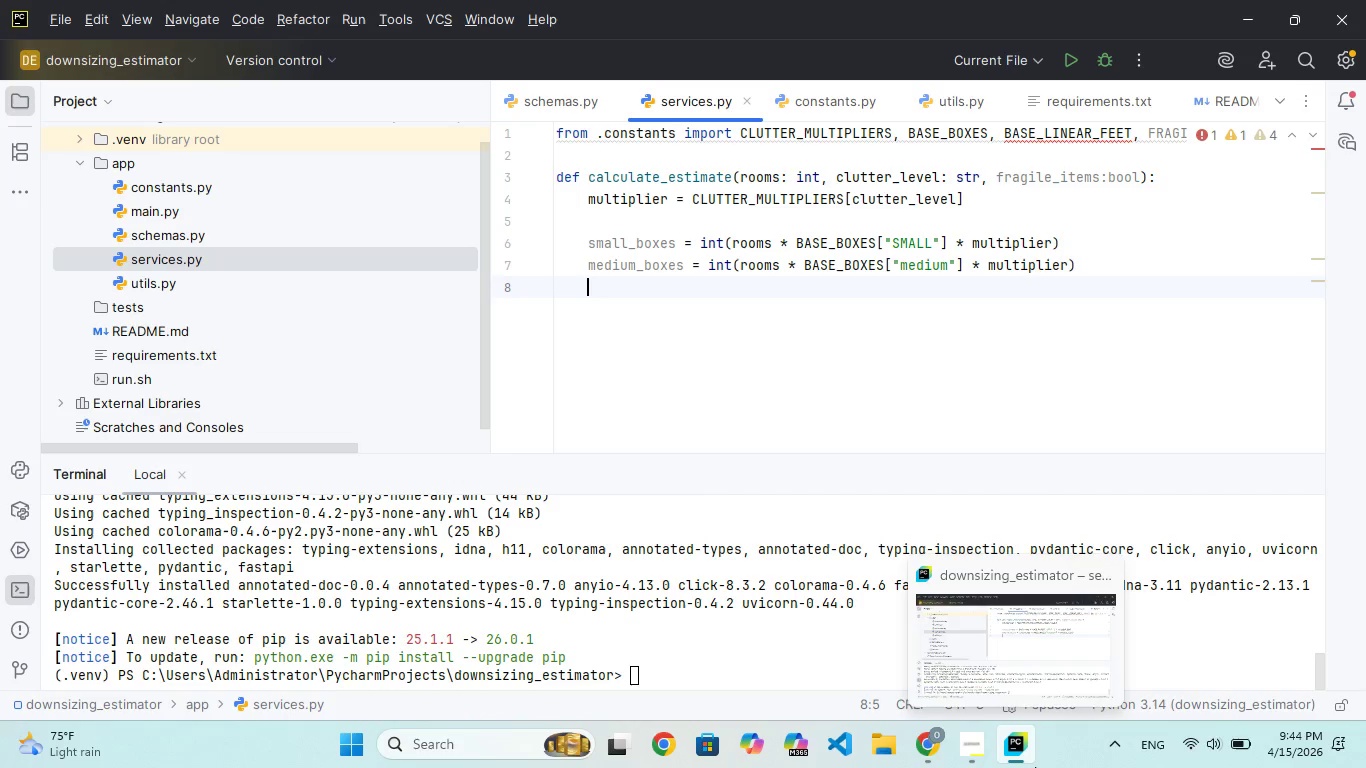 
type(lare_boxess = int (rooms * )
 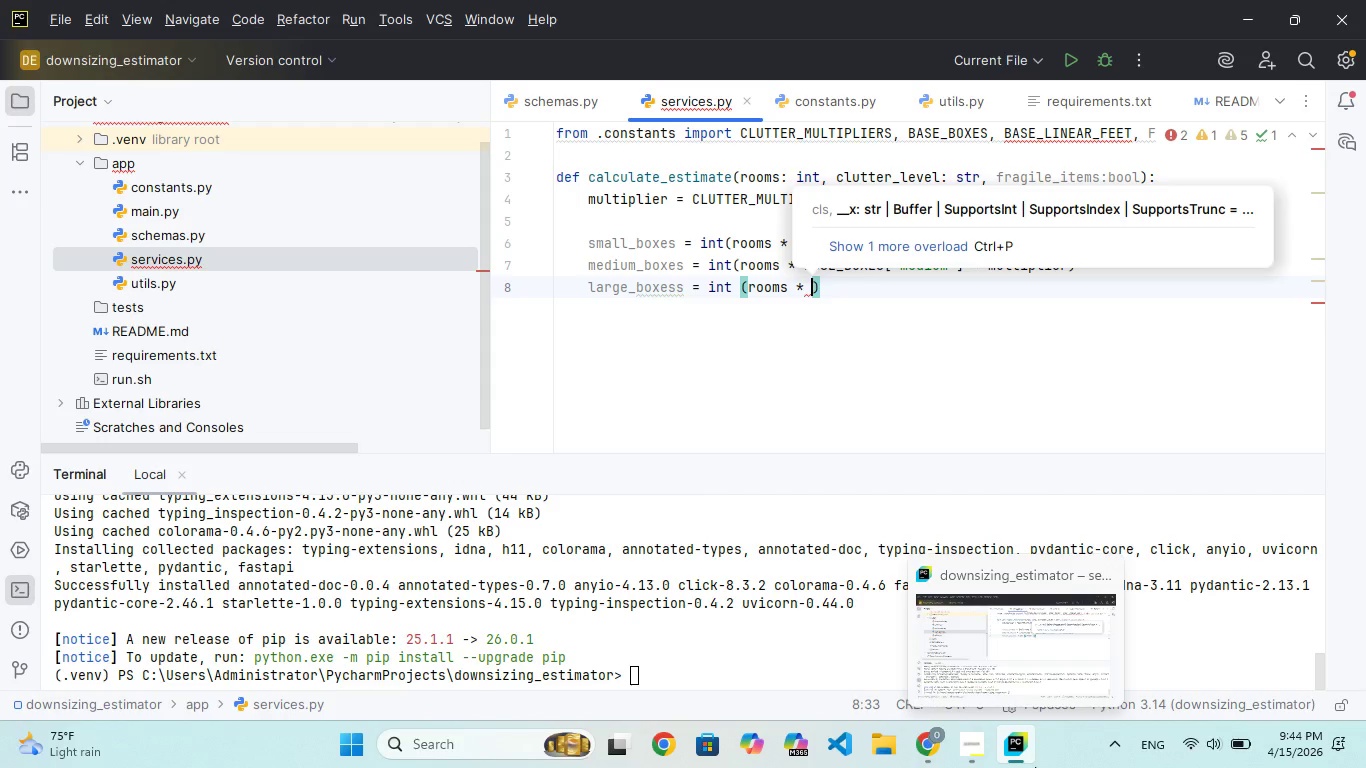 
hold_key(key=G, duration=0.31)
 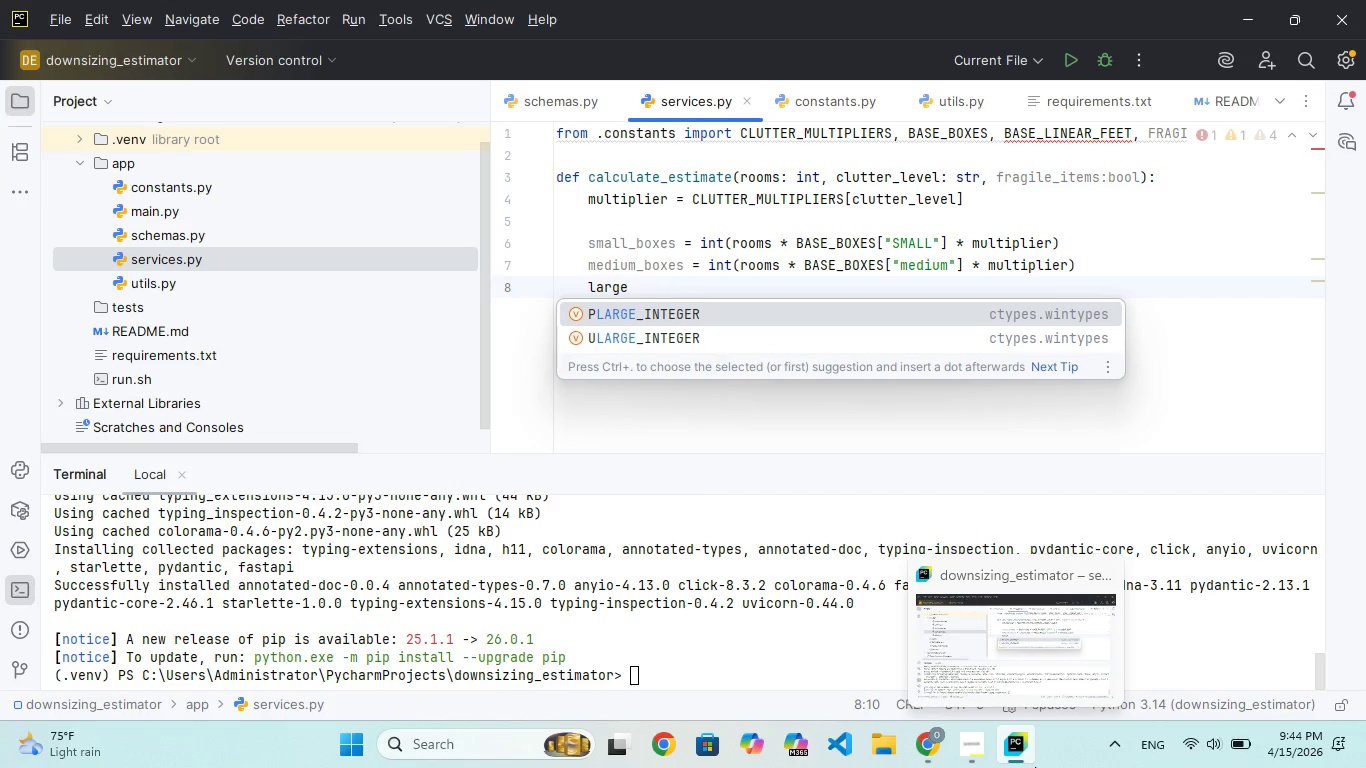 
key(L)
 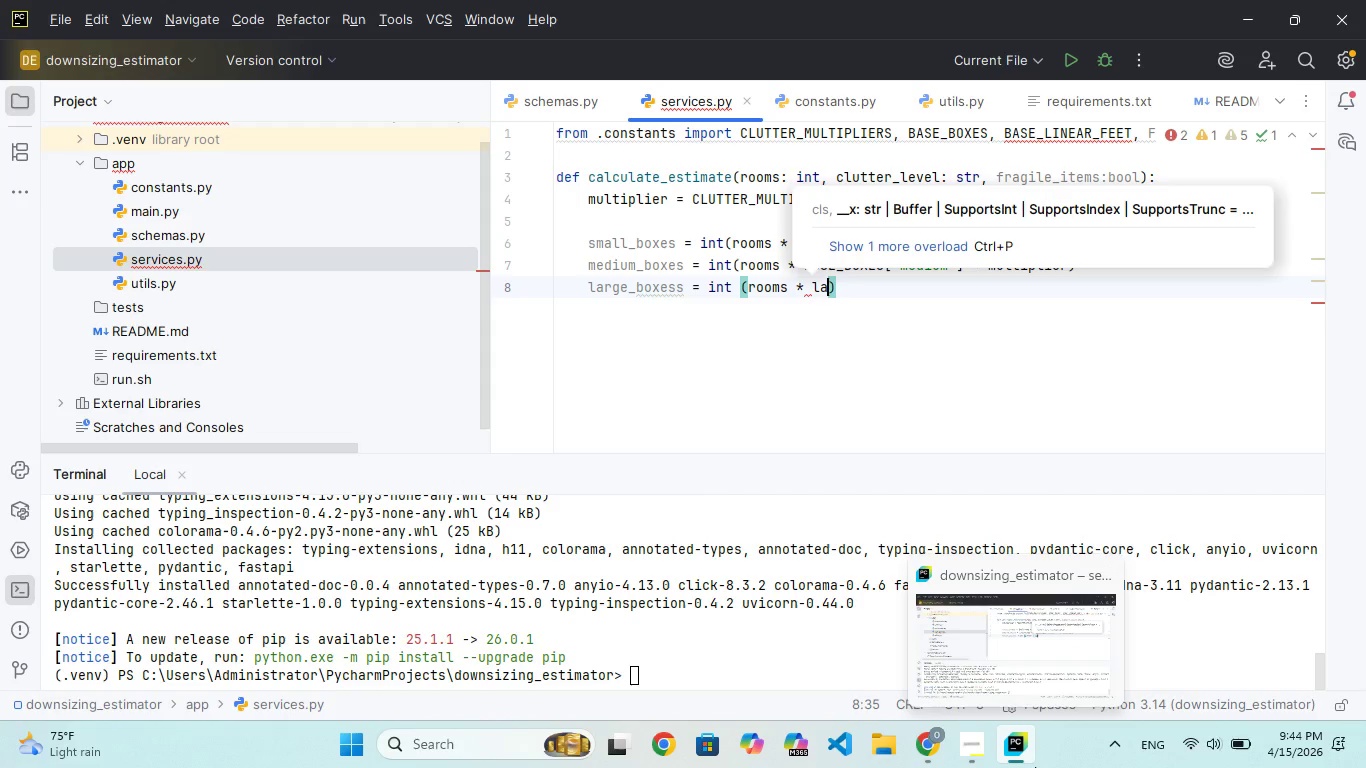 
hold_key(key=A, duration=0.33)
 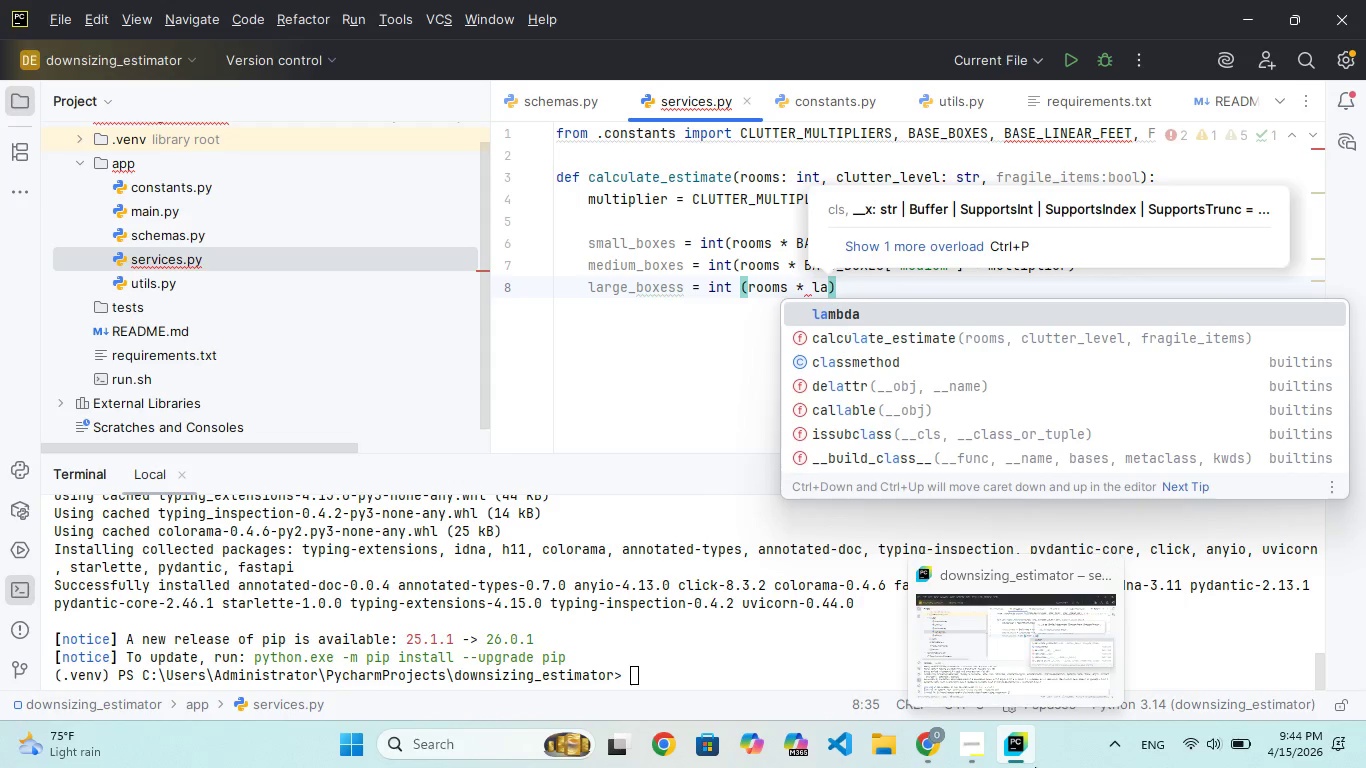 
key(Backspace)
 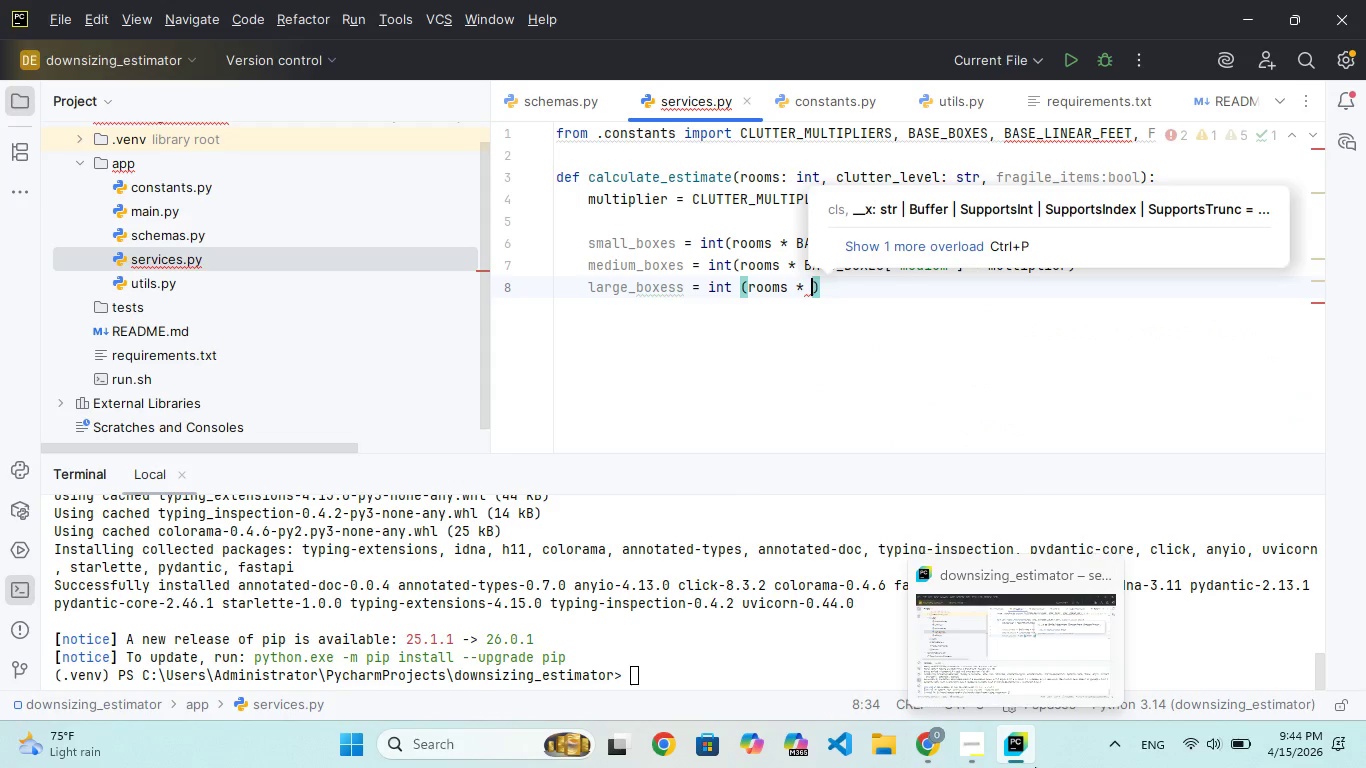 
key(Backspace)
 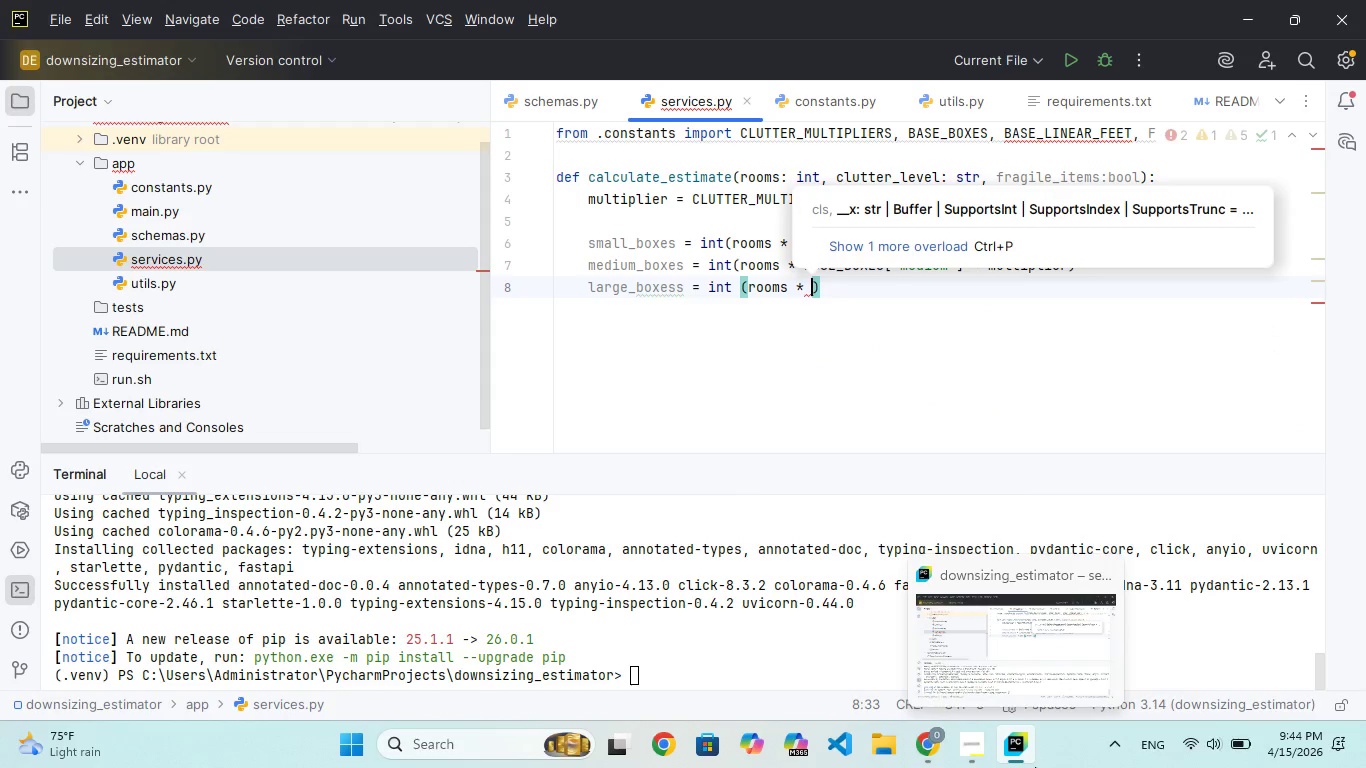 
key(Backspace)
 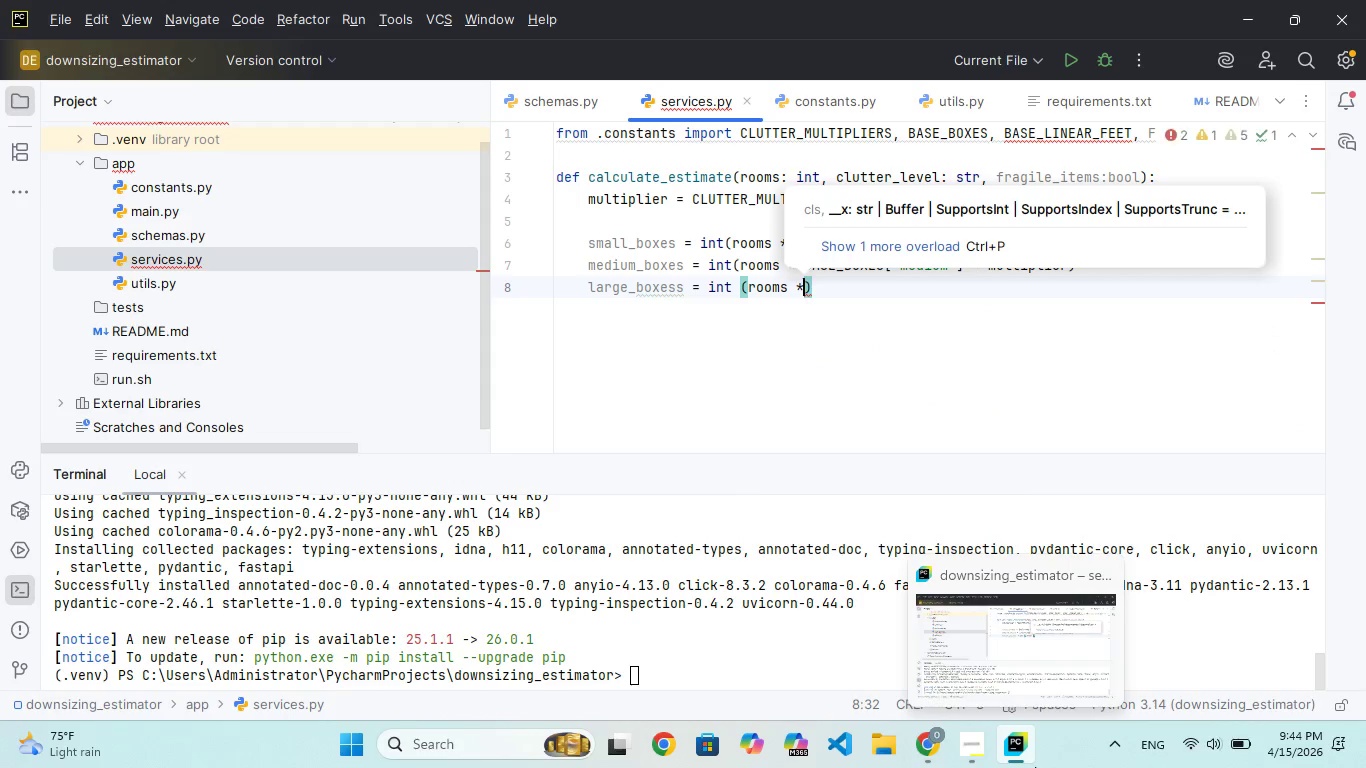 
key(Space)
 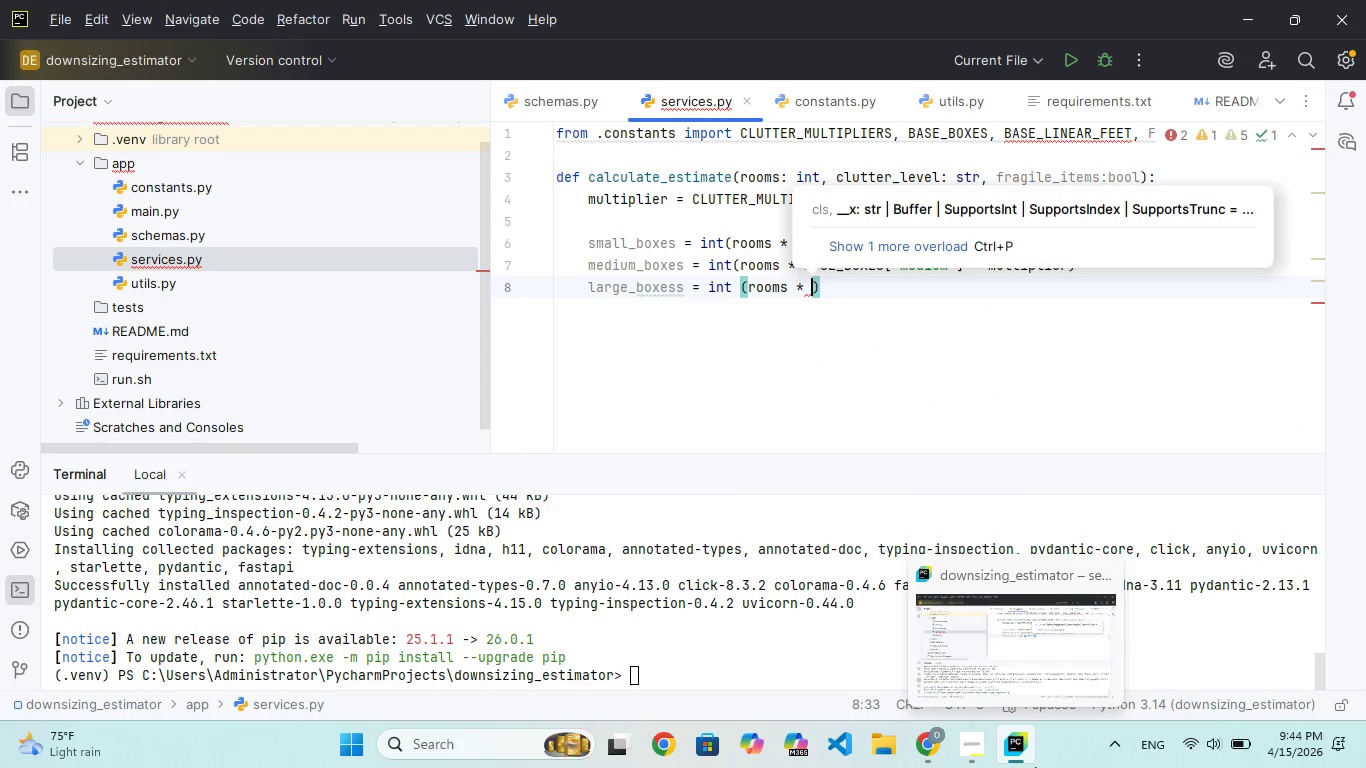 
key(CapsLock)
 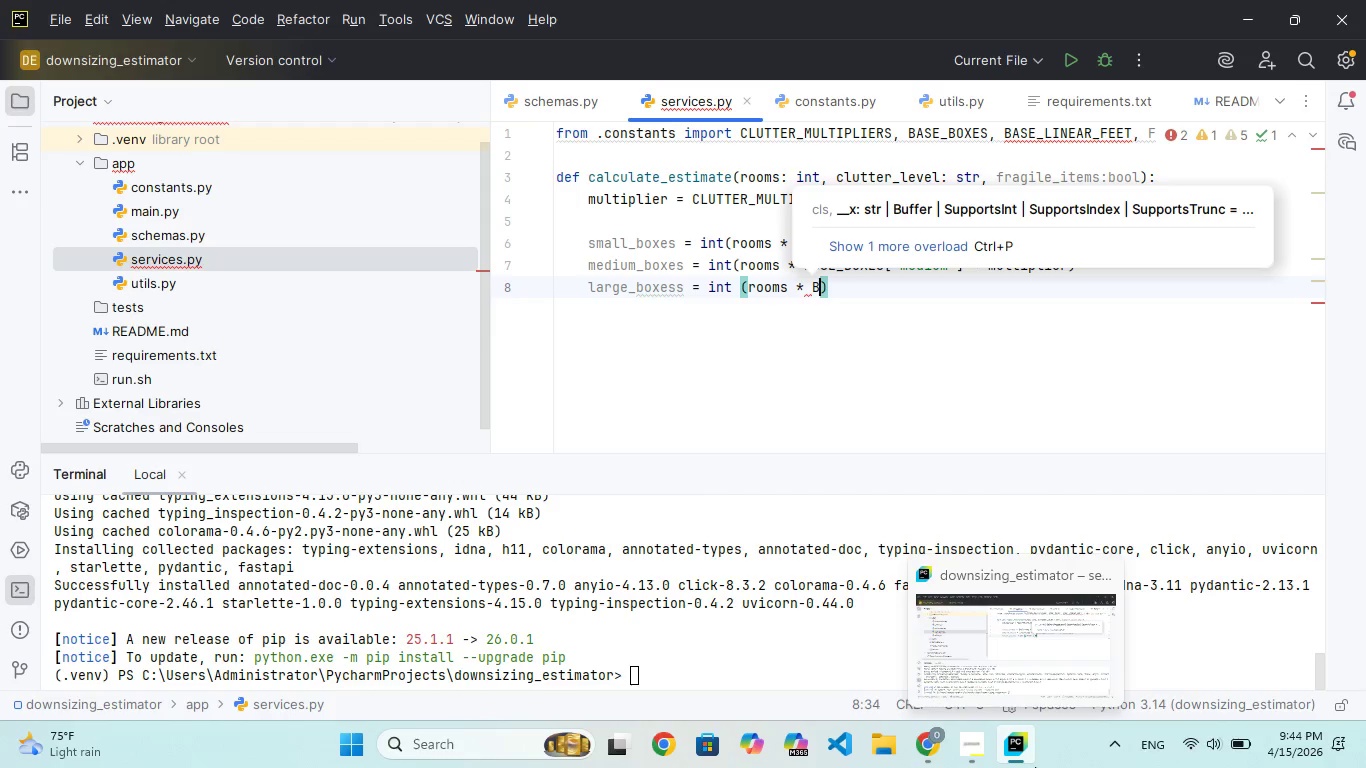 
key(B)
 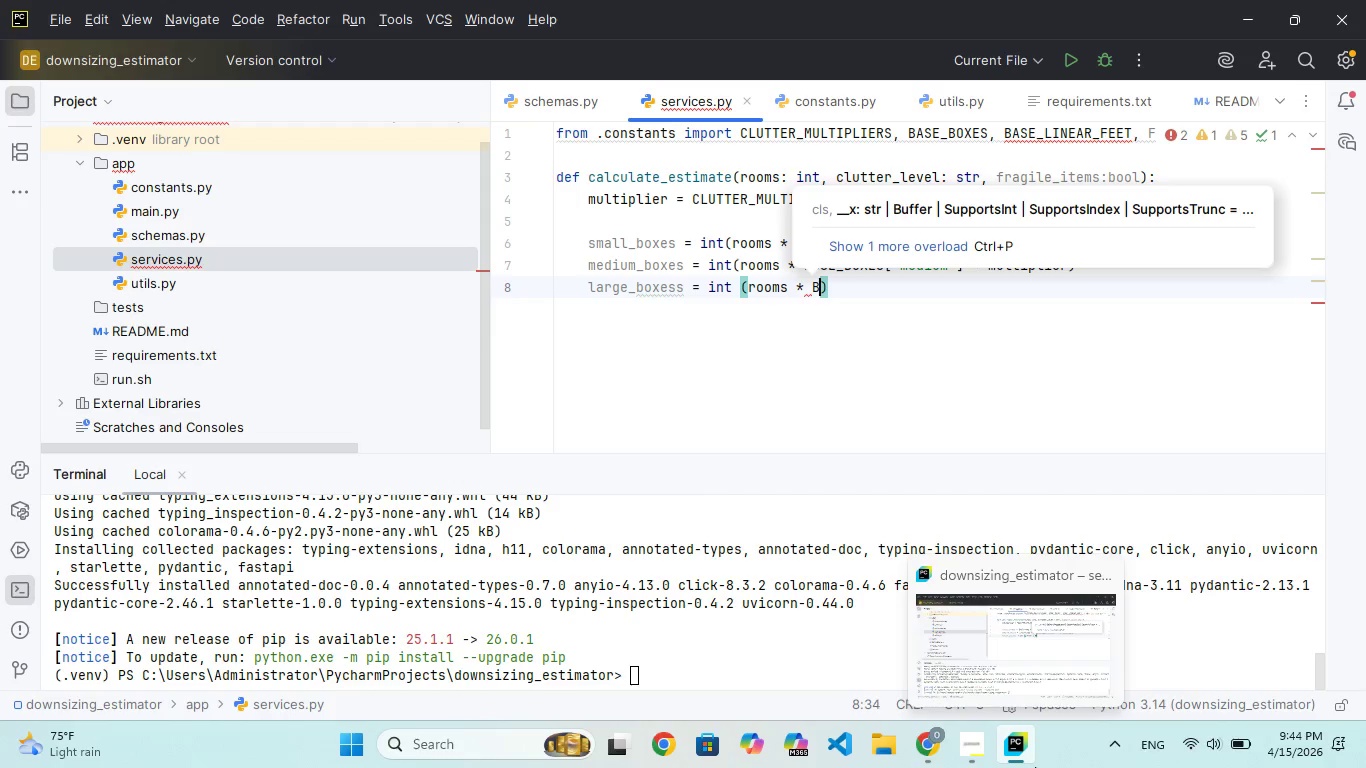 
key(CapsLock)
 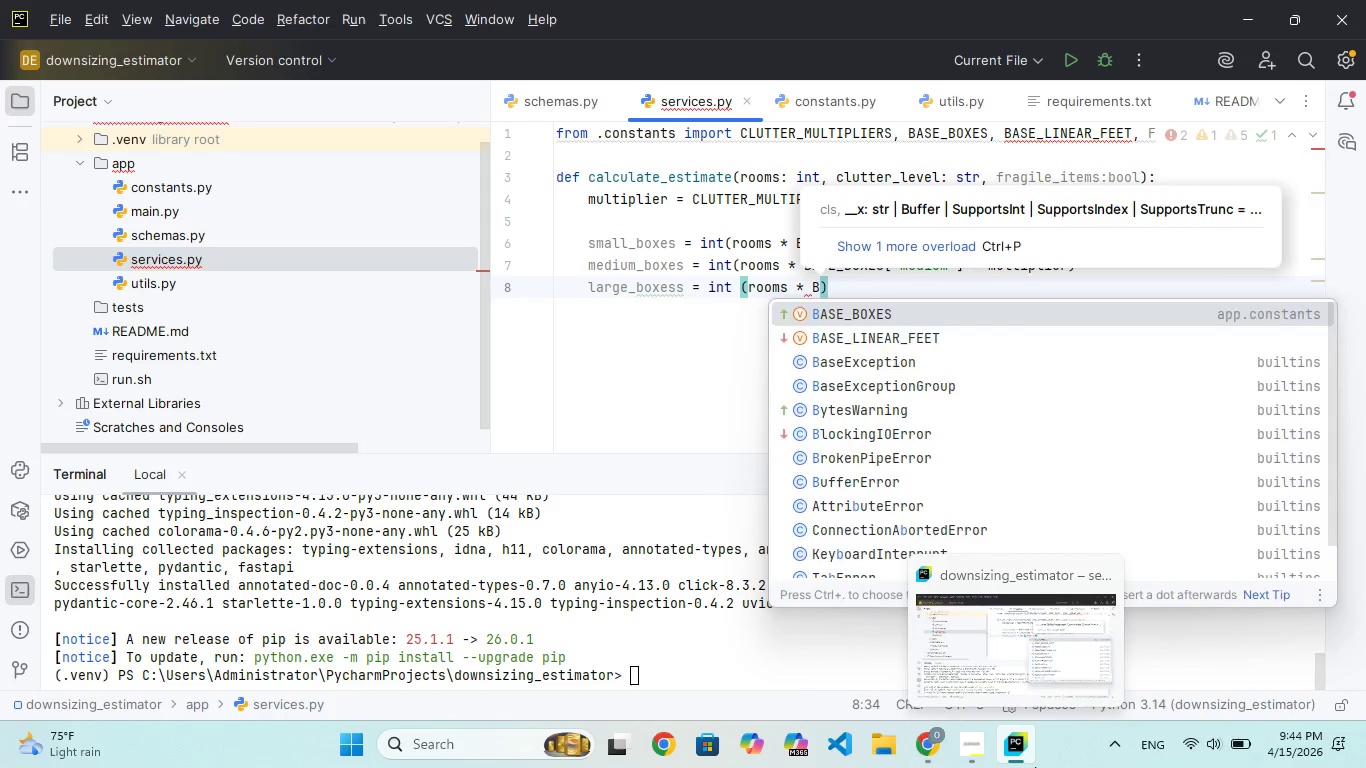 
key(Enter)
 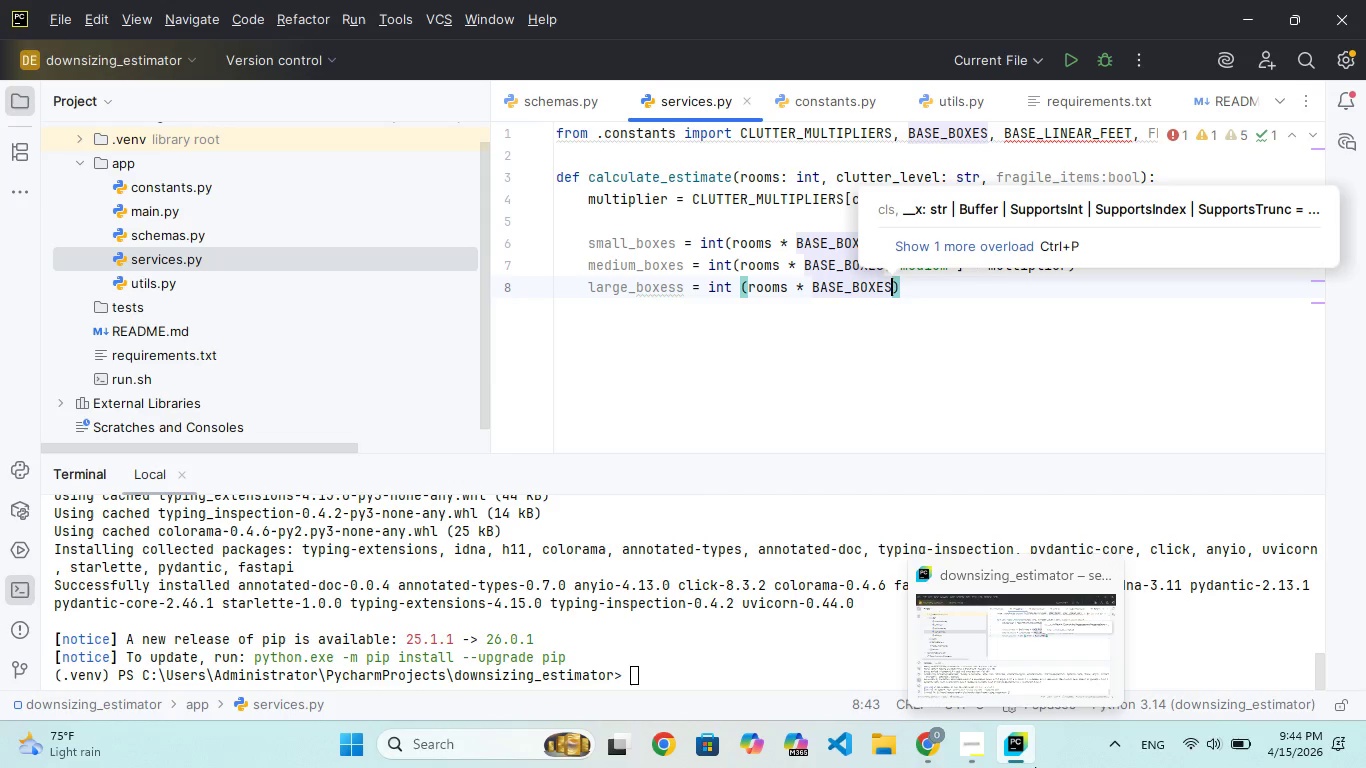 
type(["large)
 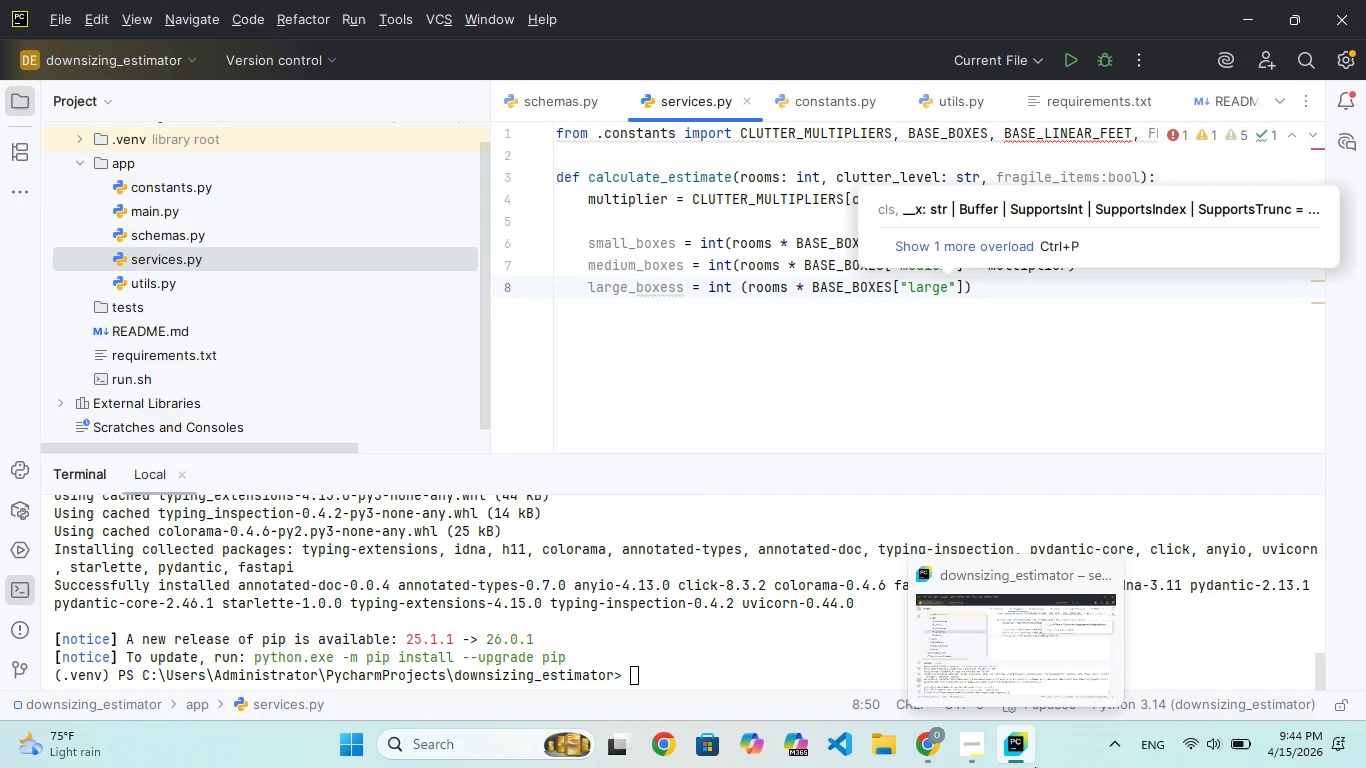 
key(ArrowRight)
 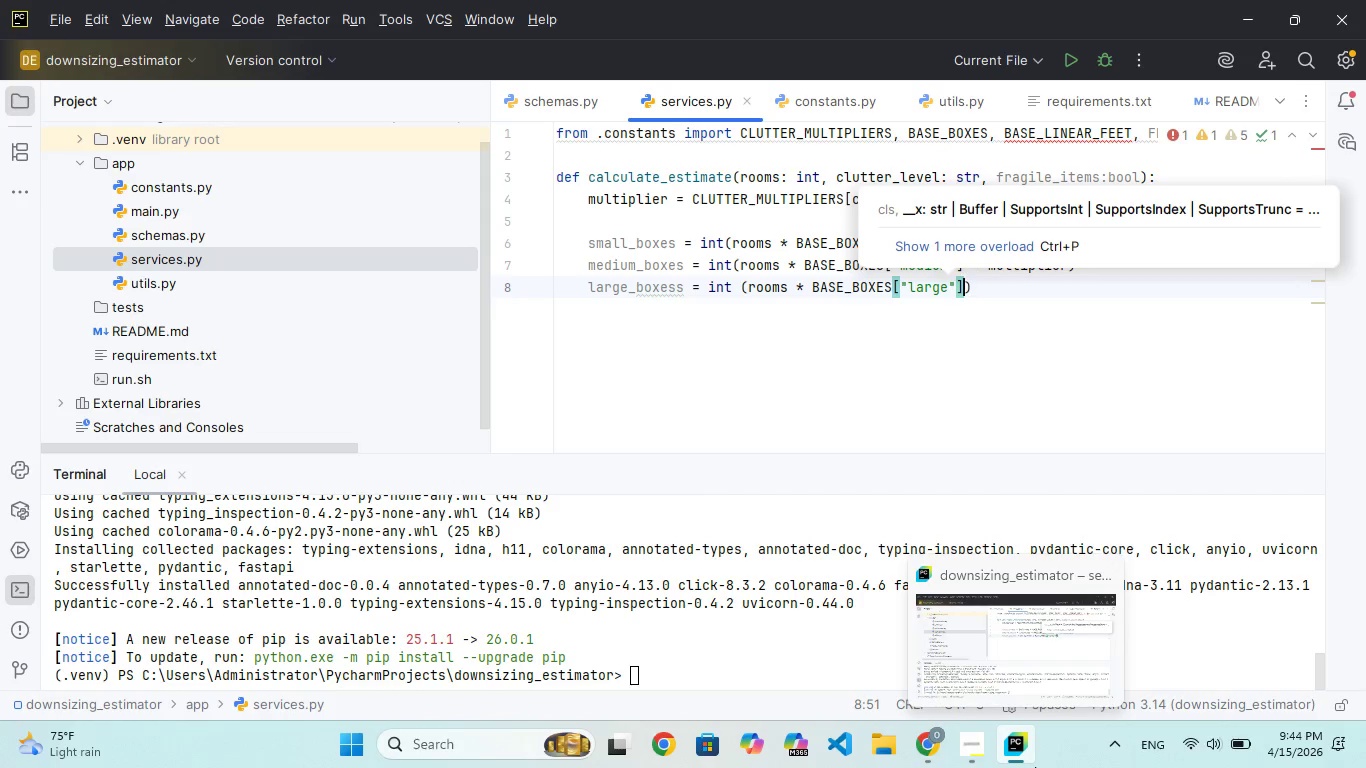 
key(ArrowRight)
 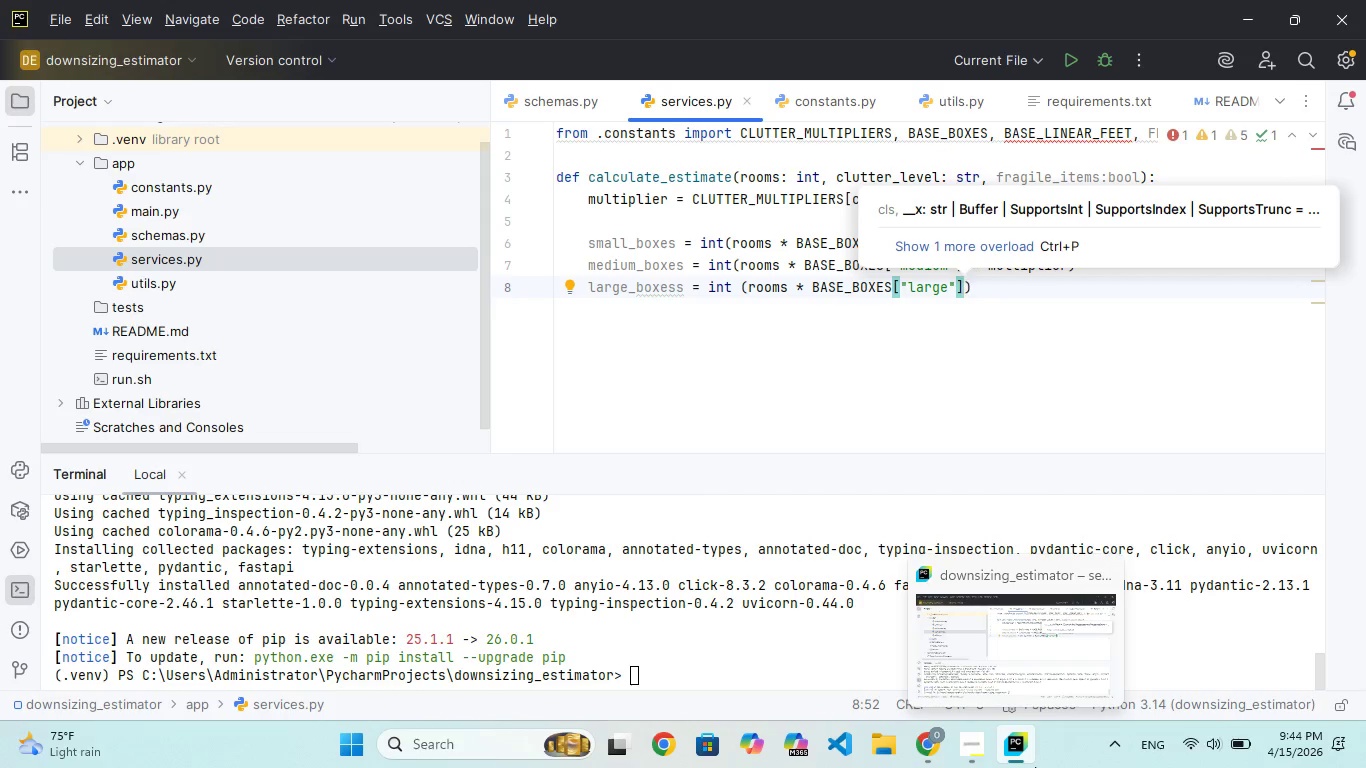 
type( * multiplier)
 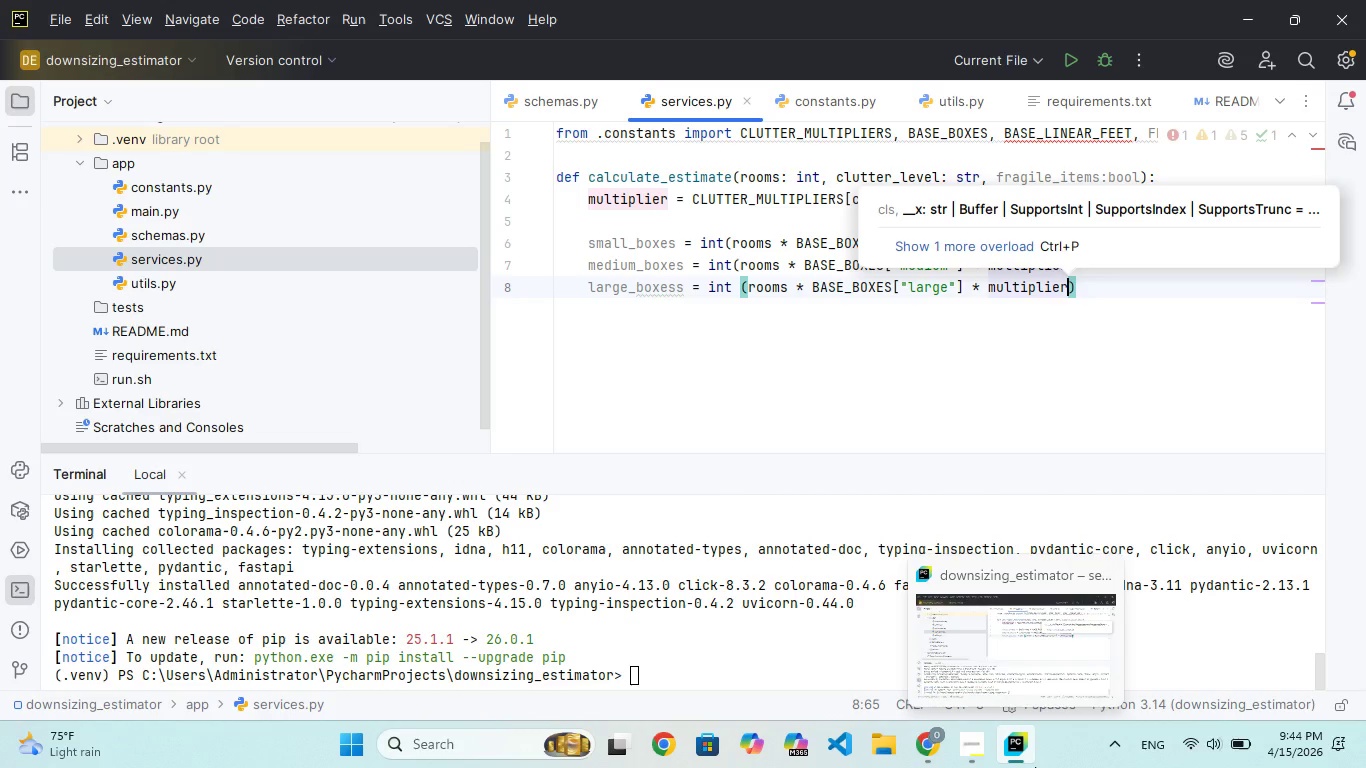 
key(ArrowRight)
 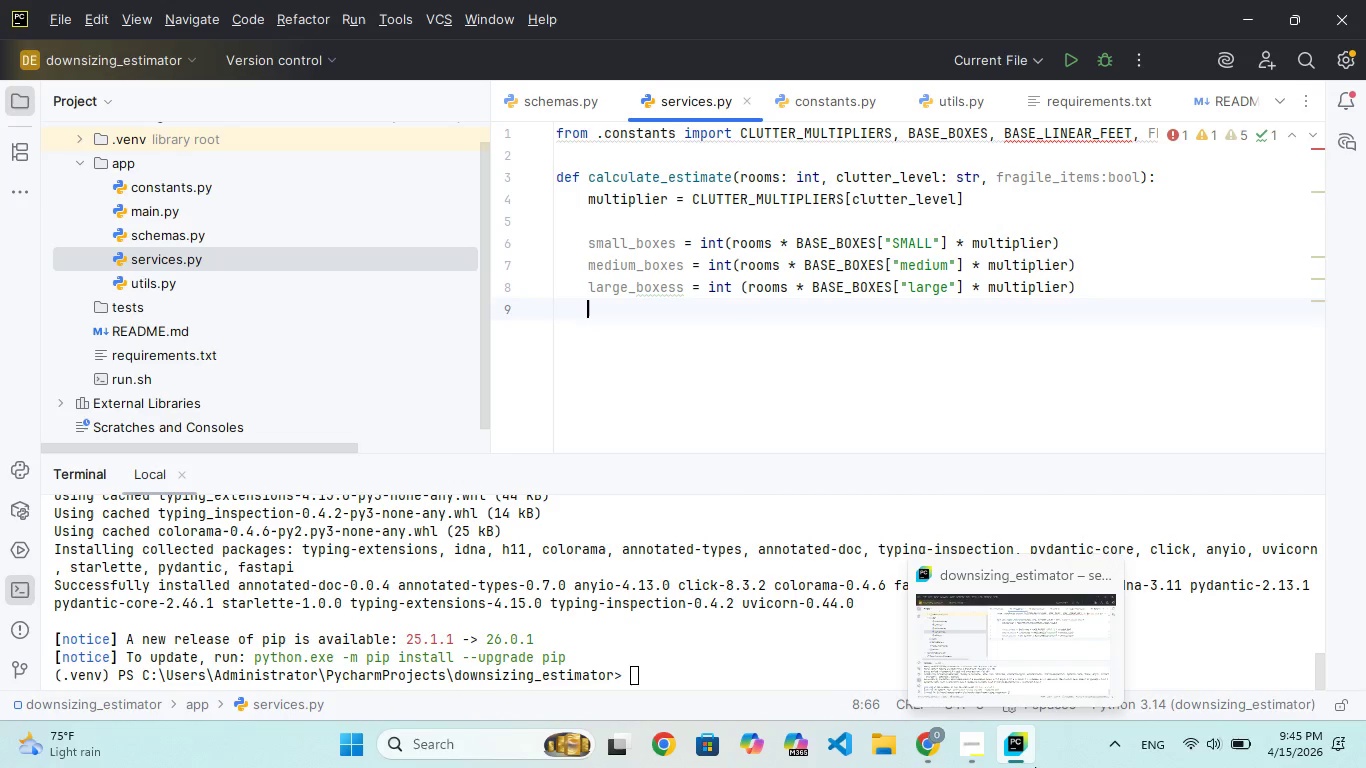 
key(Enter)
 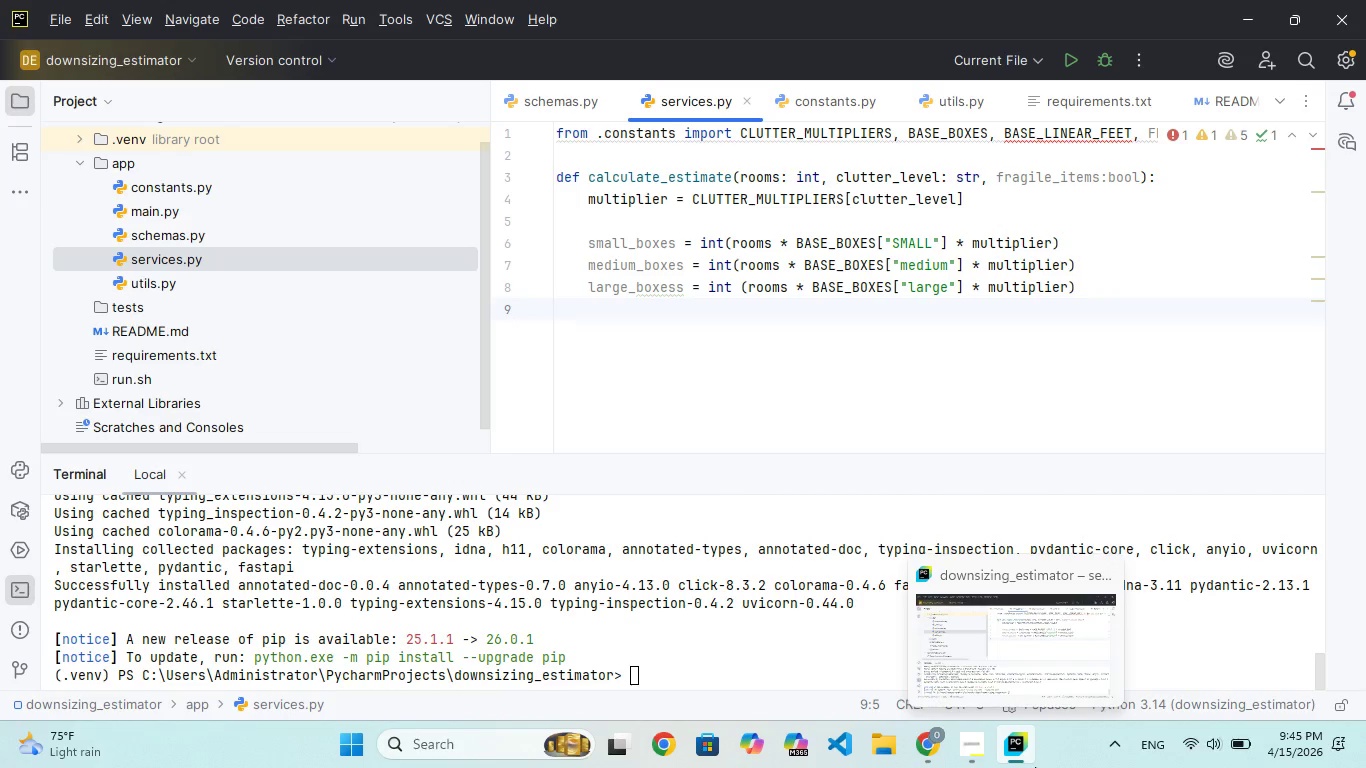 
wait(8.84)
 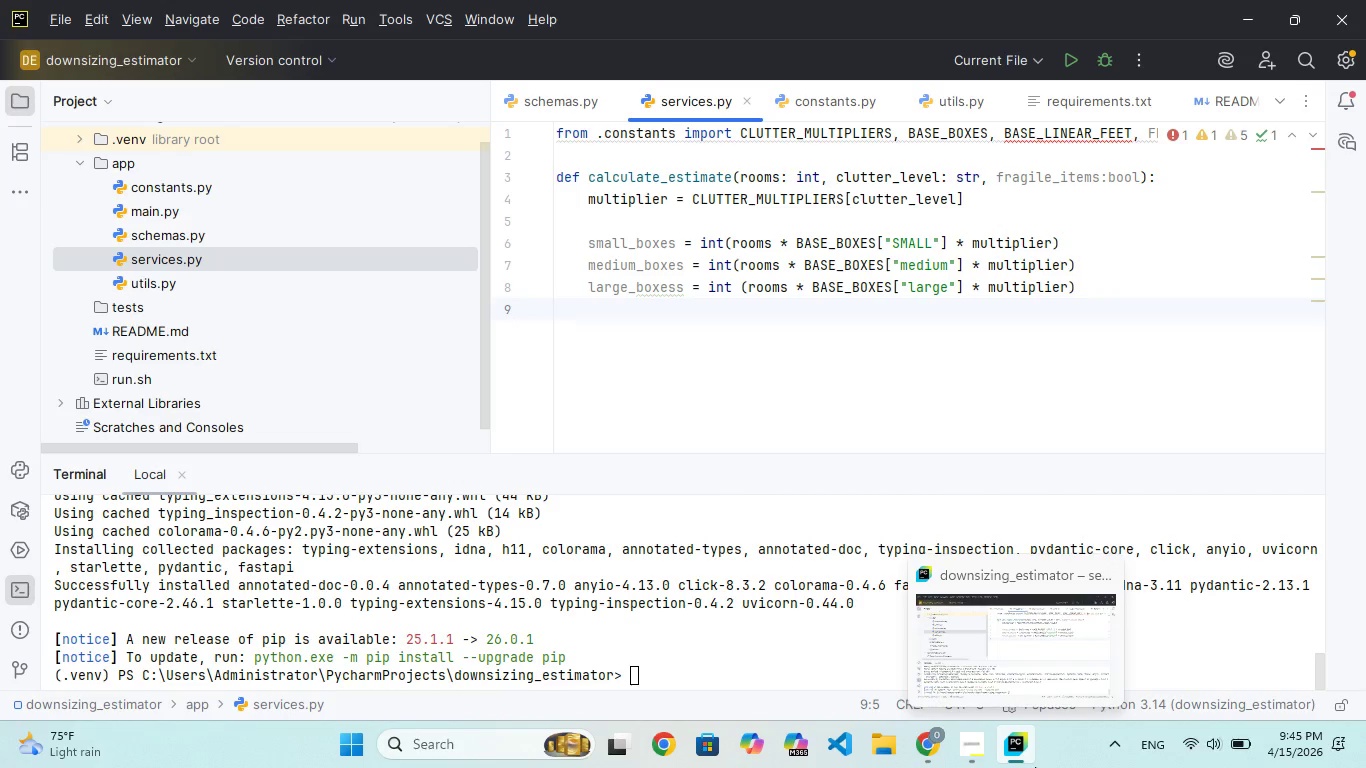 
key(Enter)
 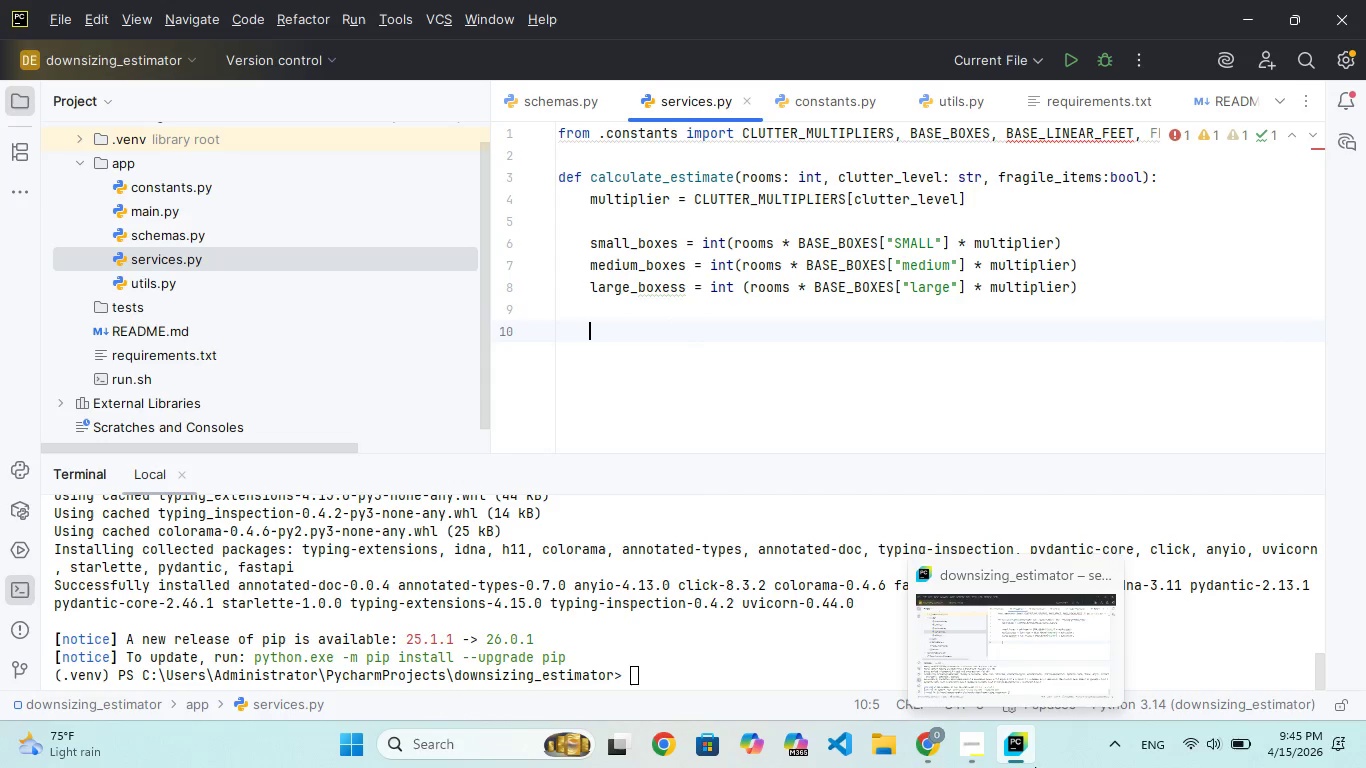 
key(ArrowUp)
 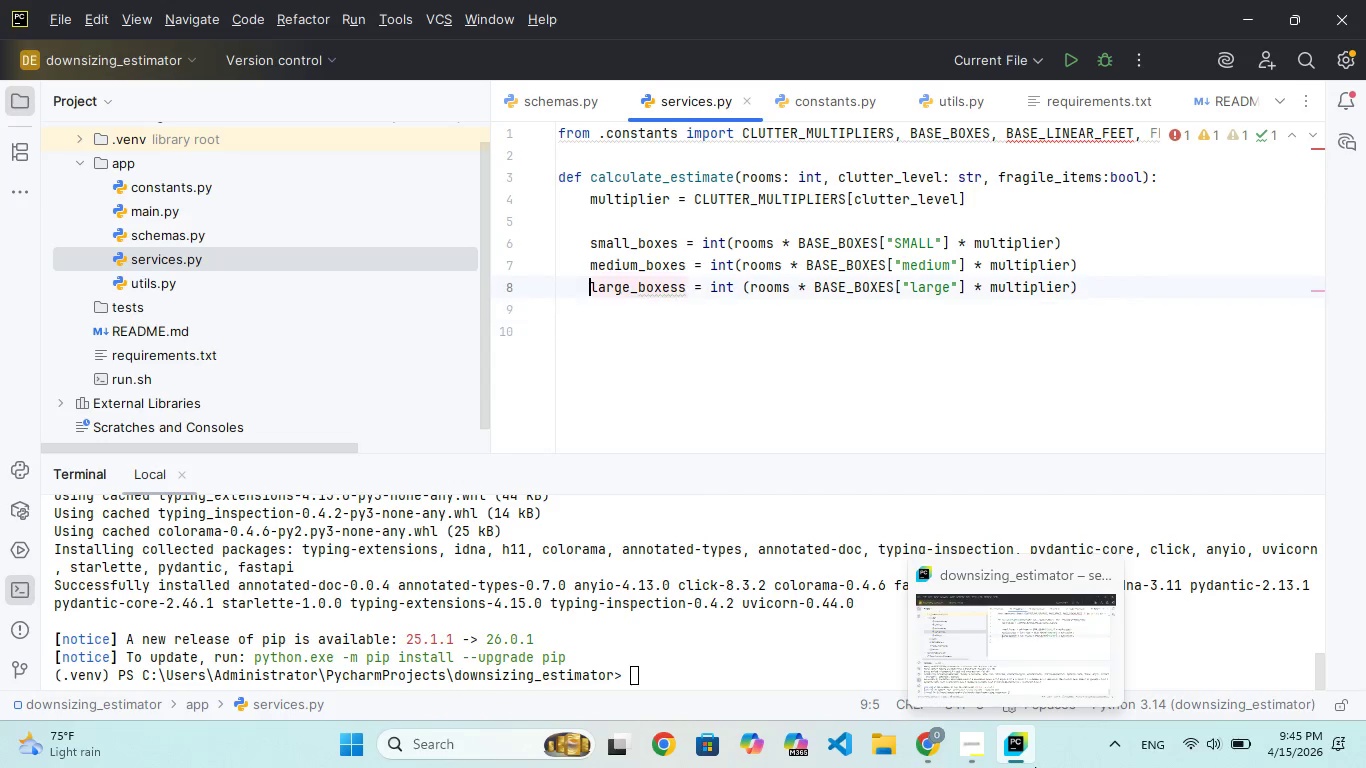 
key(ArrowUp)
 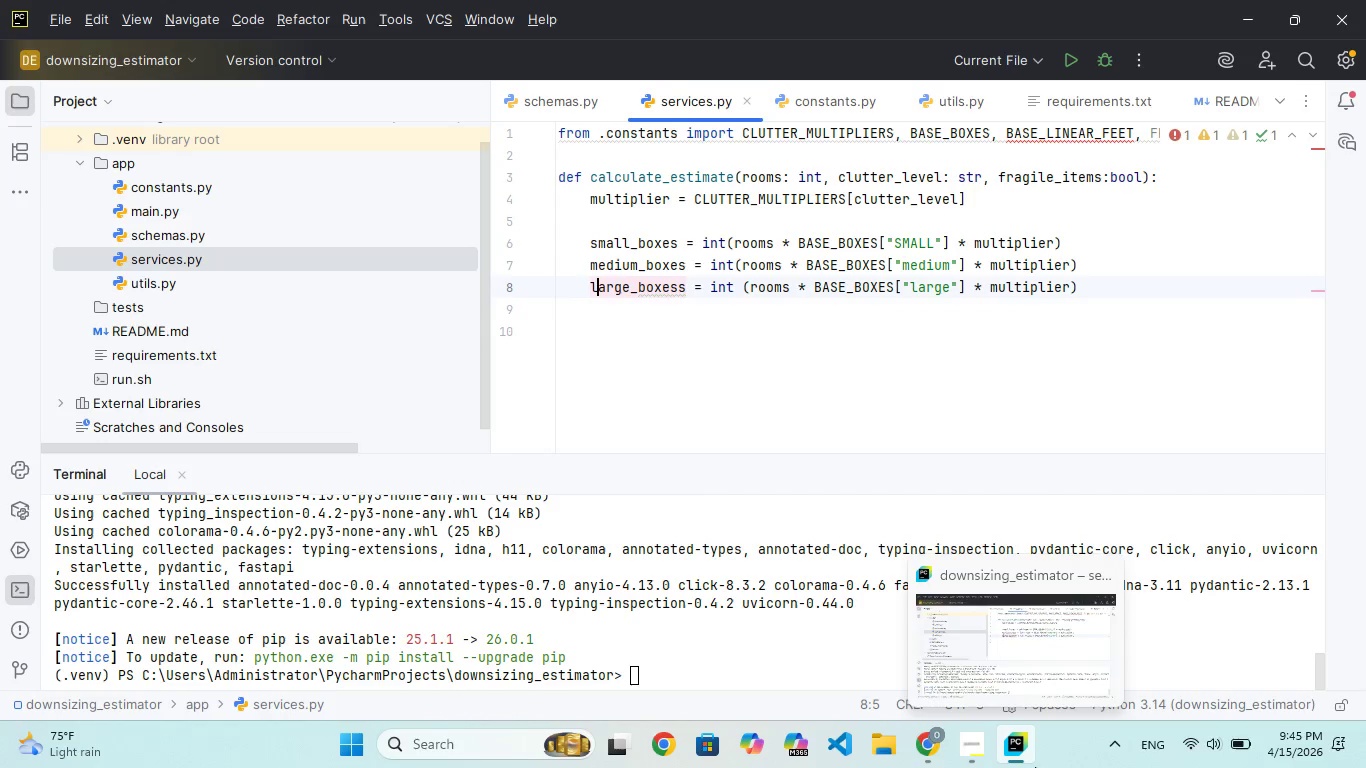 
hold_key(key=ArrowRight, duration=0.84)
 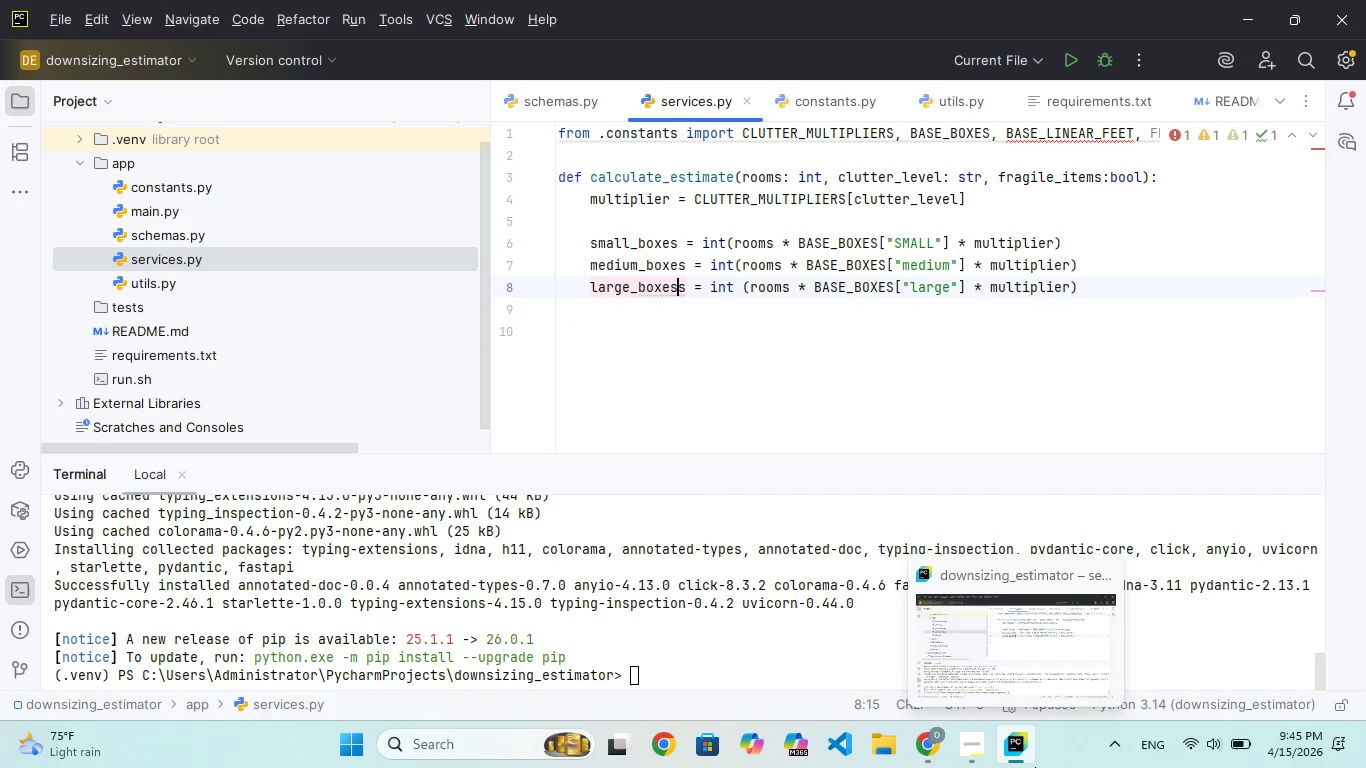 
key(ArrowRight)
 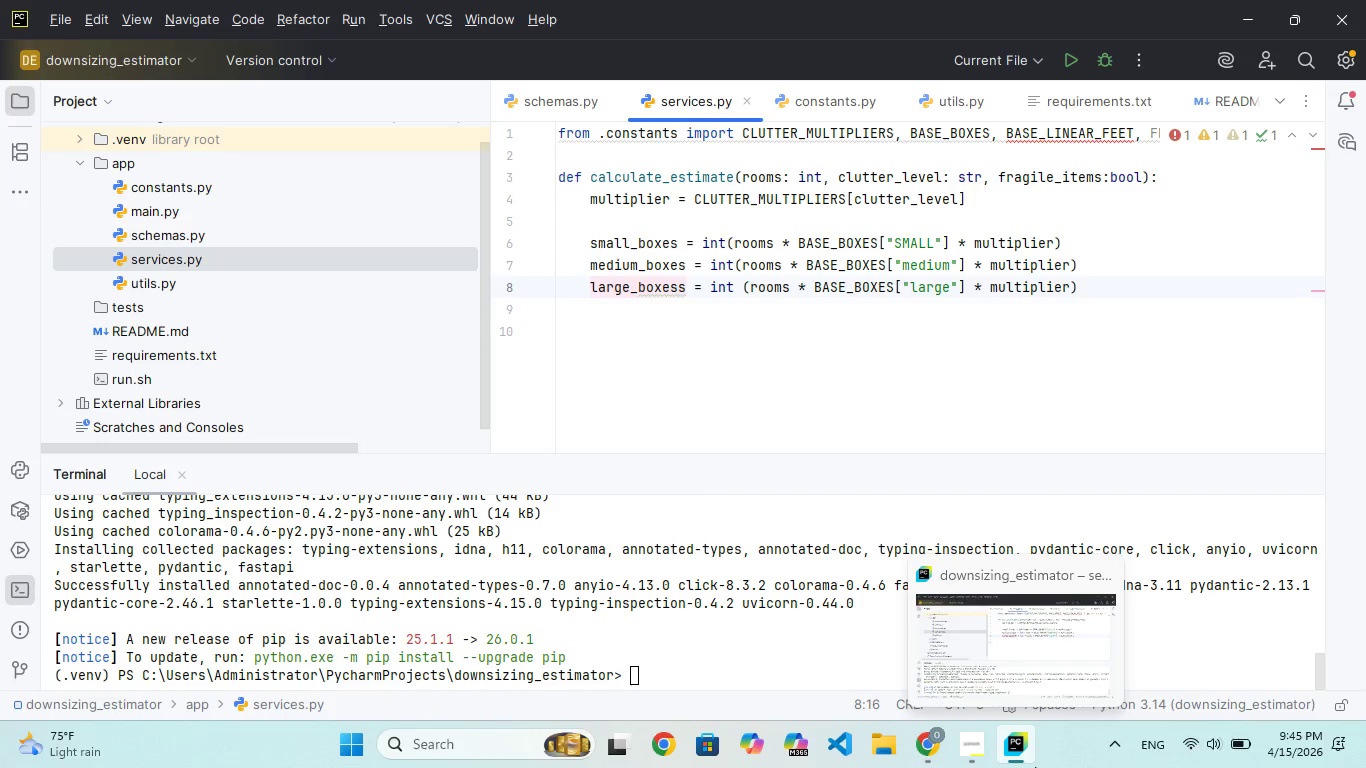 
key(Backspace)
 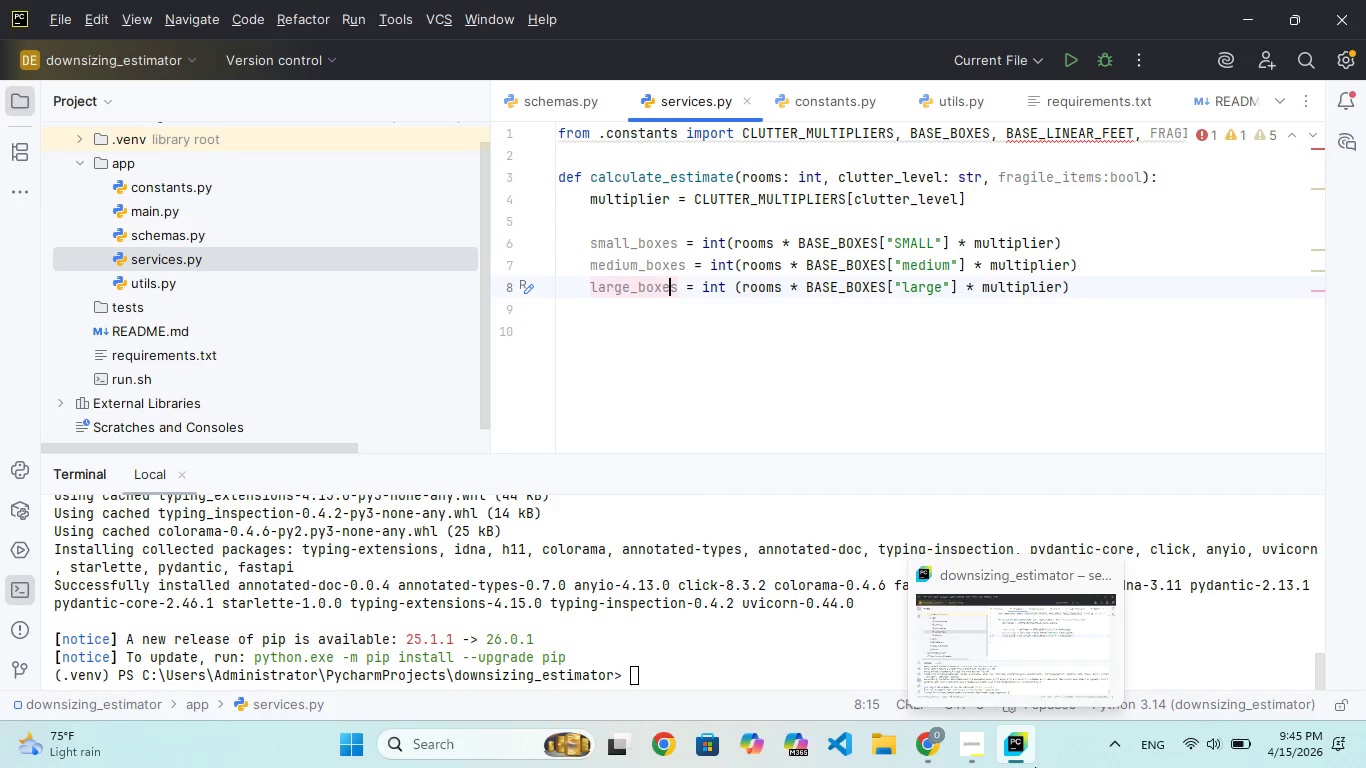 
key(ArrowDown)
 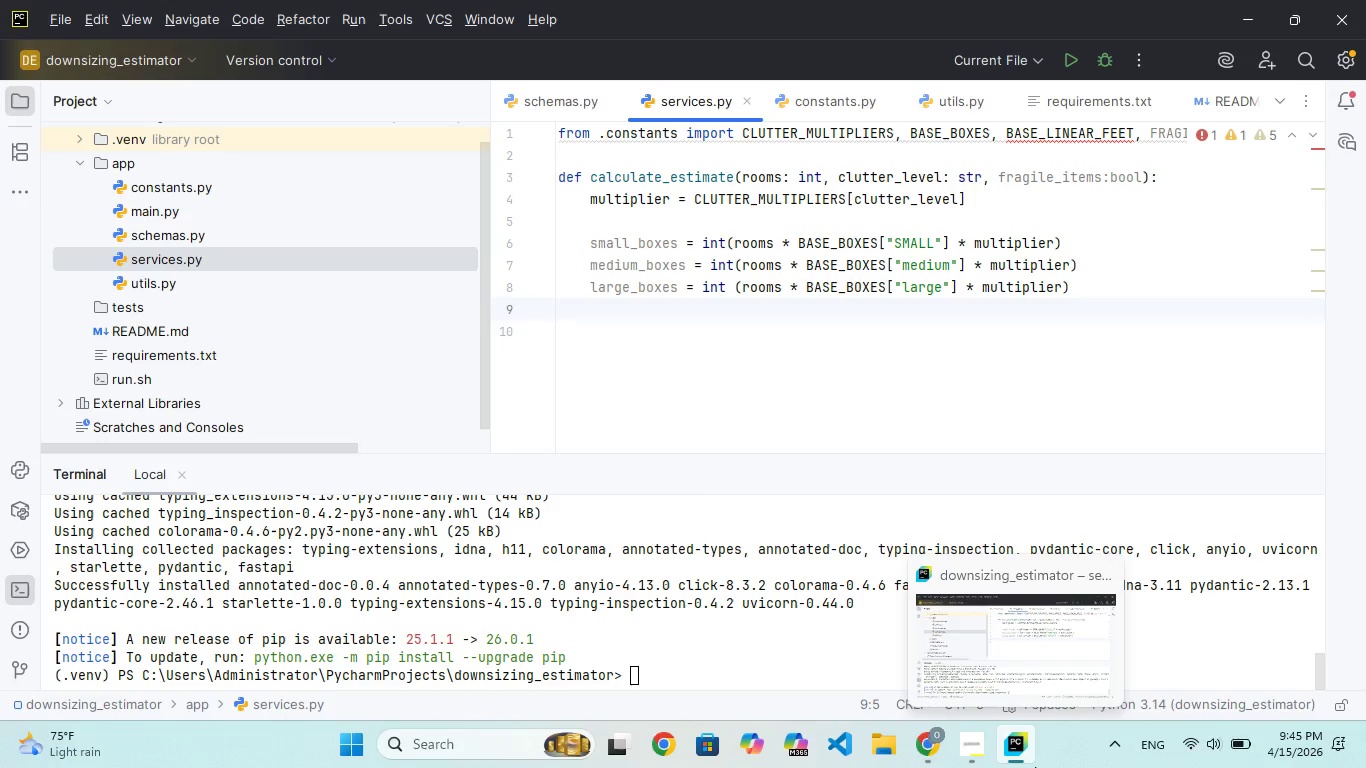 
key(Enter)
 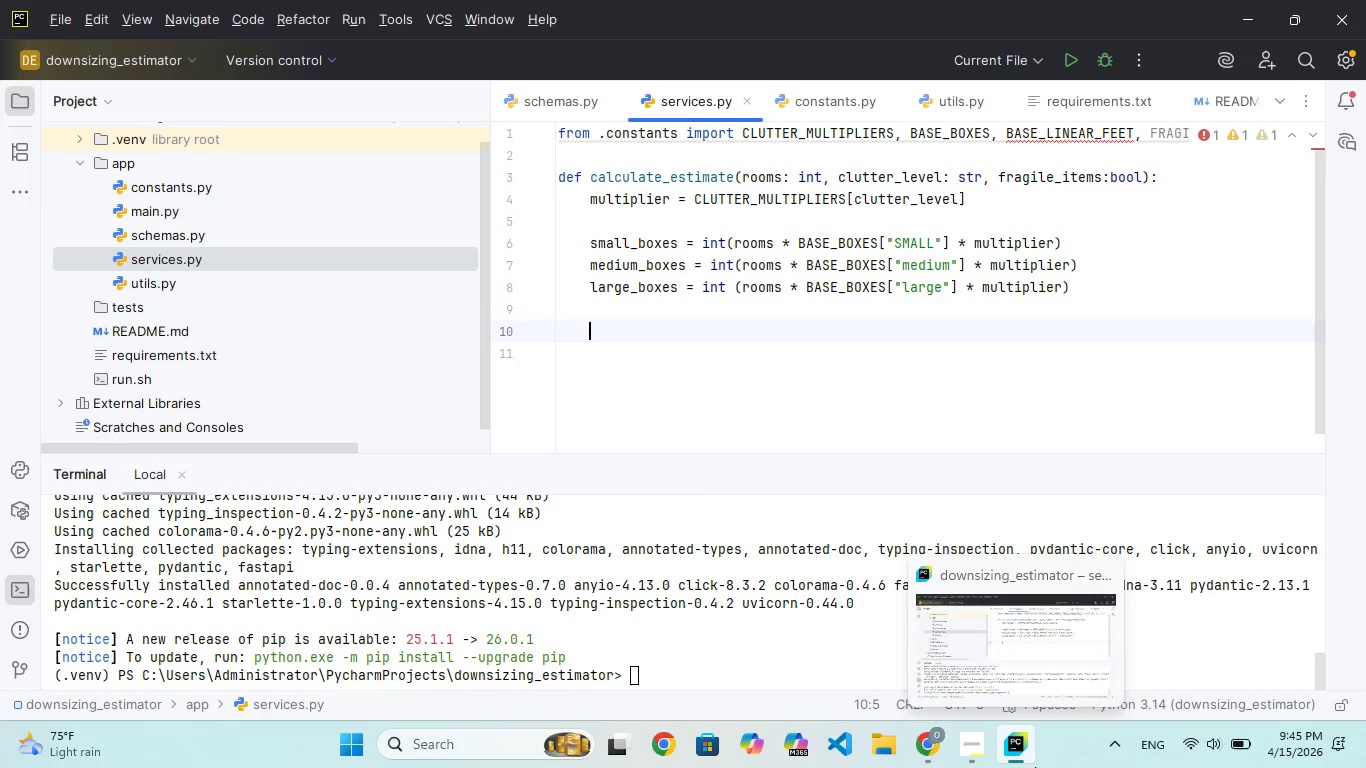 
type(liner_feet = int(rooms * Bo)
 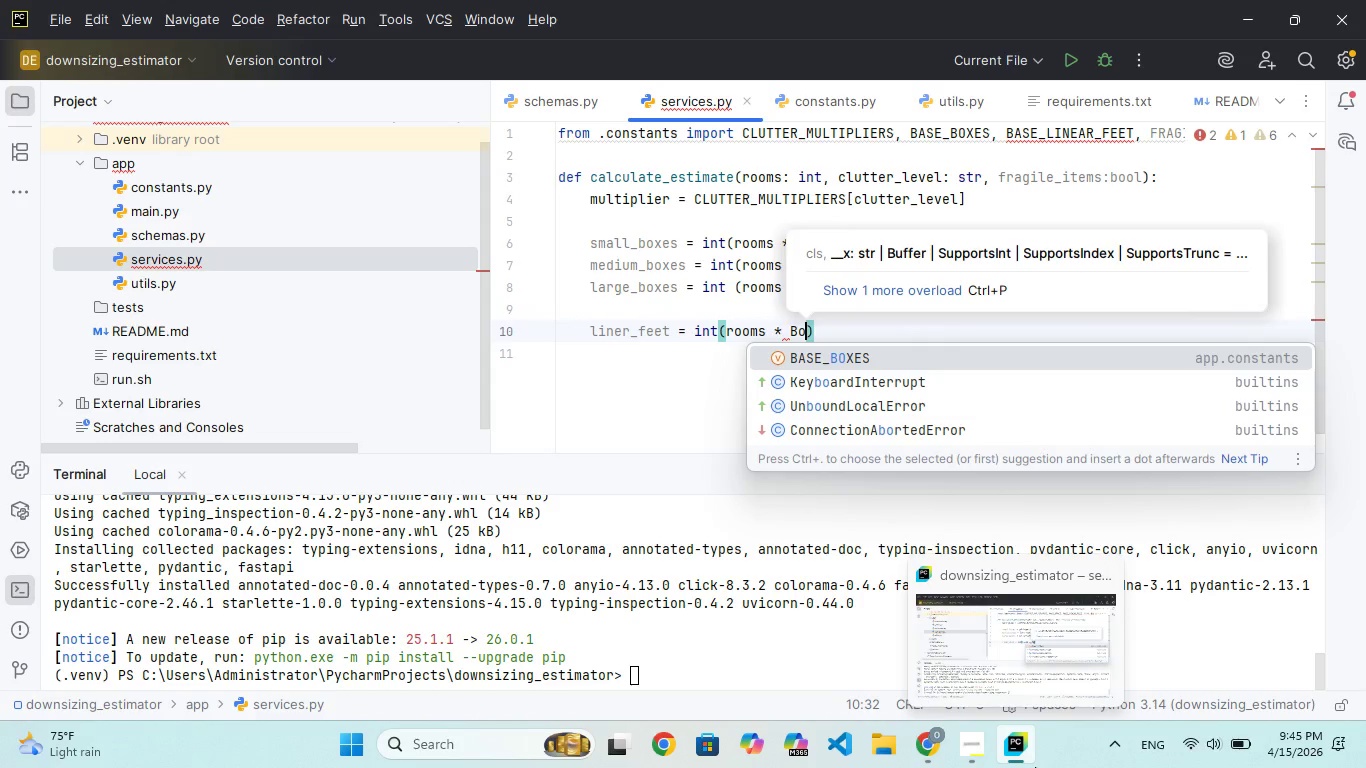 
key(Enter)
 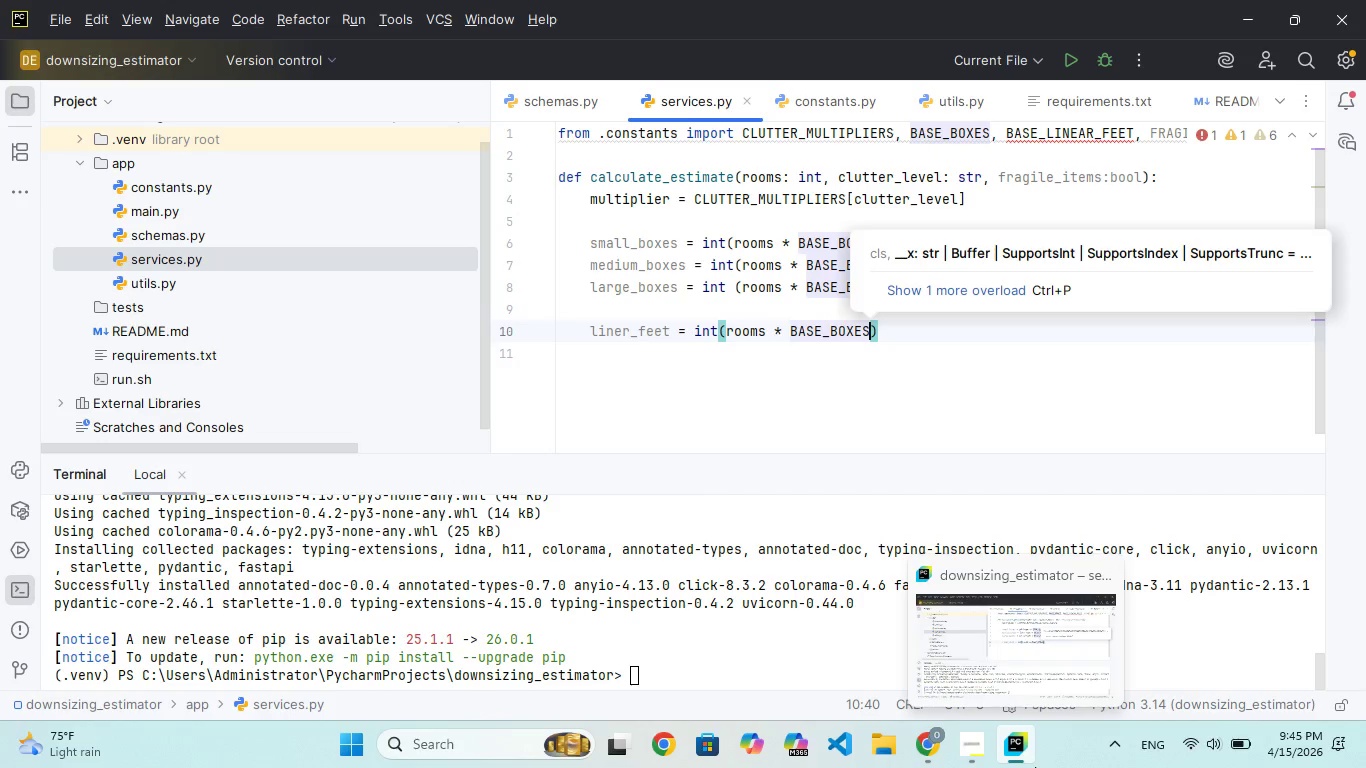 
key(Backspace)
 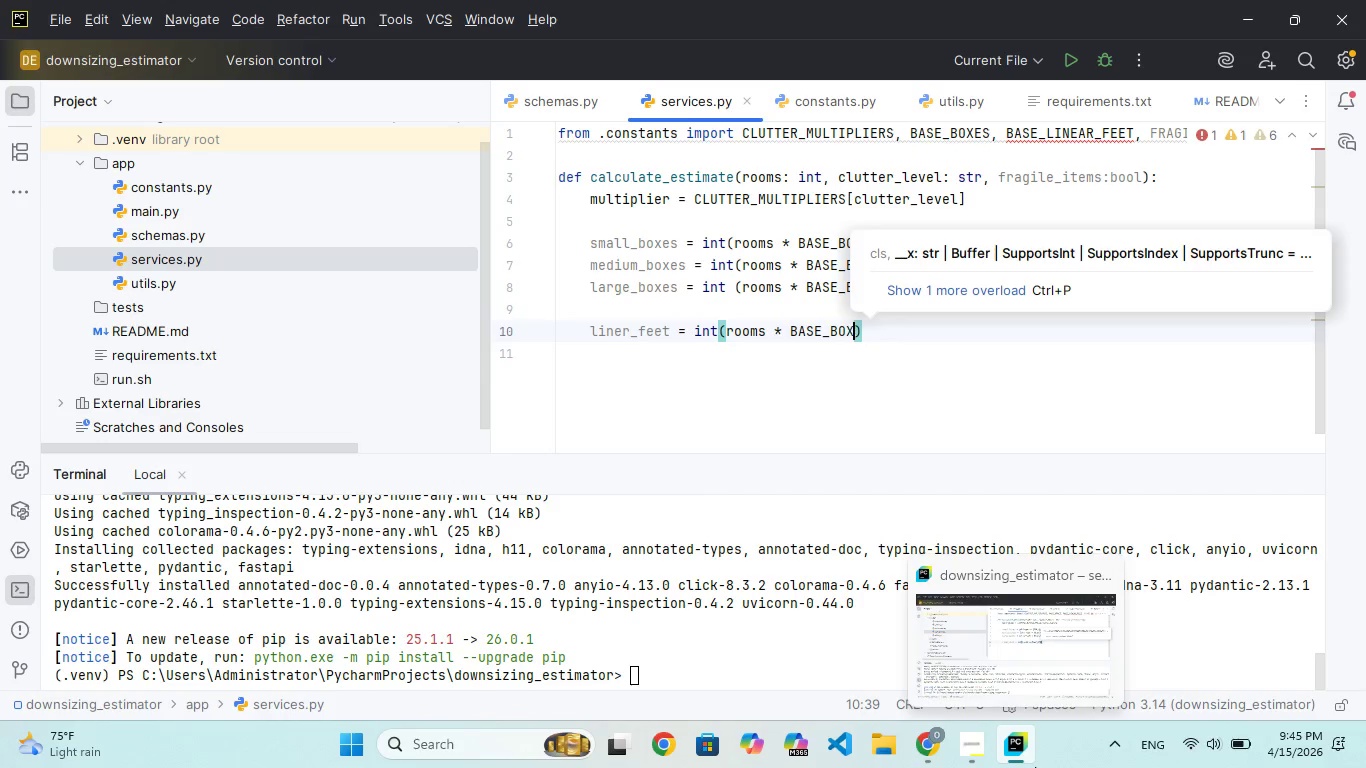 
key(Backspace)
 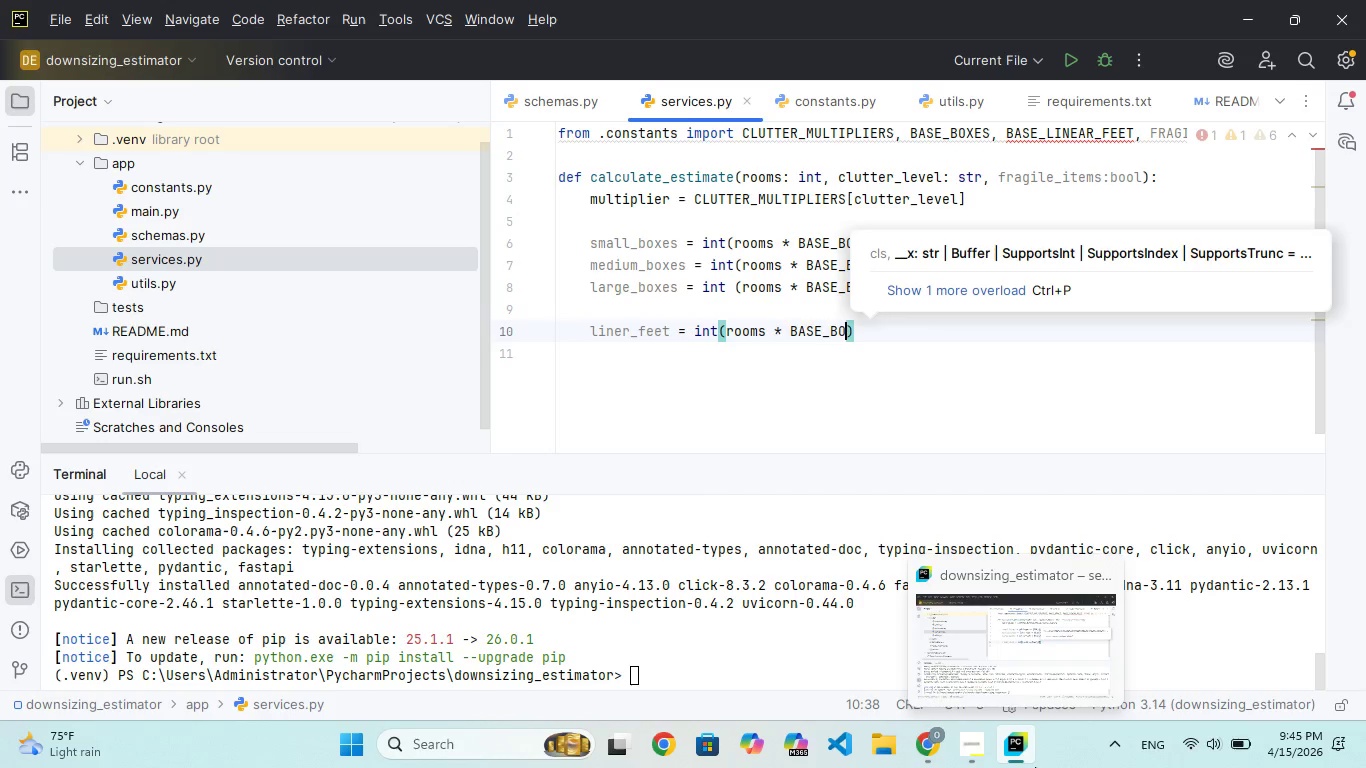 
key(Backspace)
 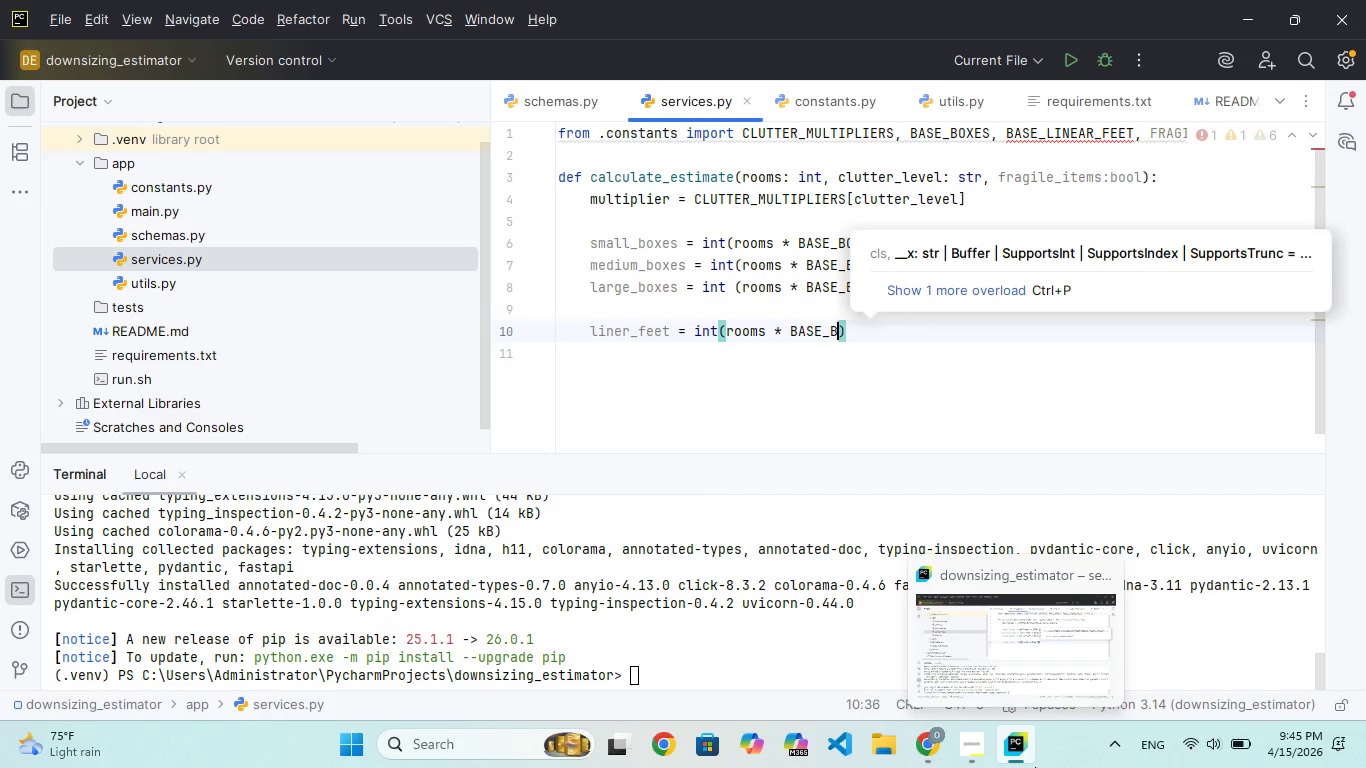 
key(Backspace)
 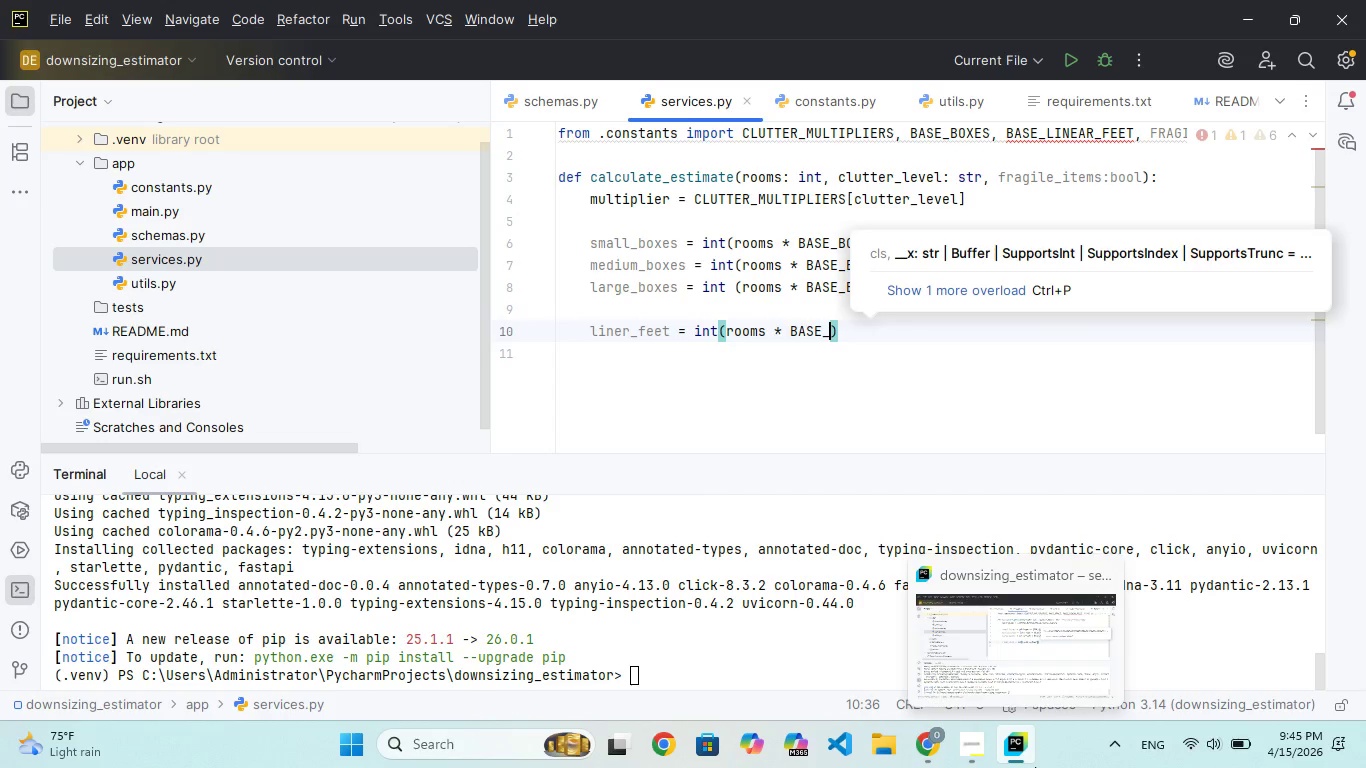 
key(Backspace)
 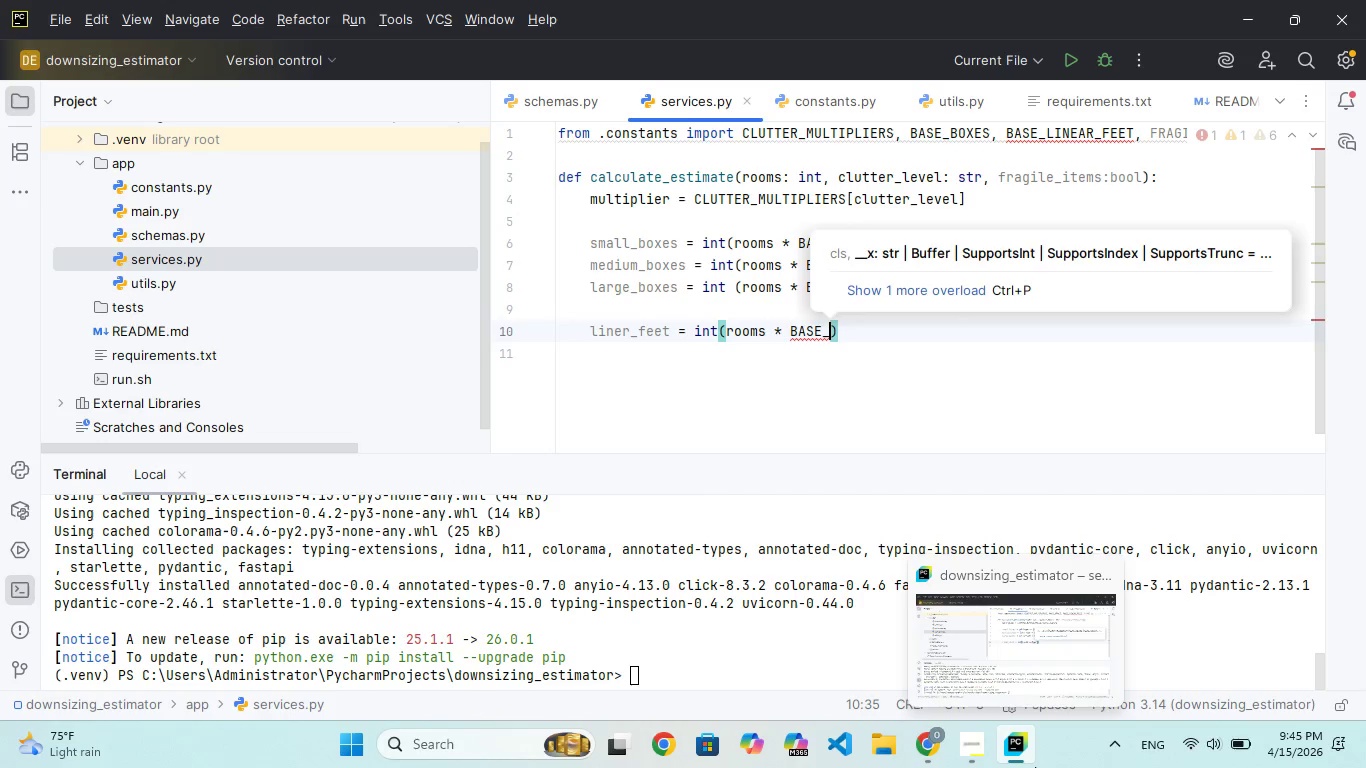 
key(CapsLock)
 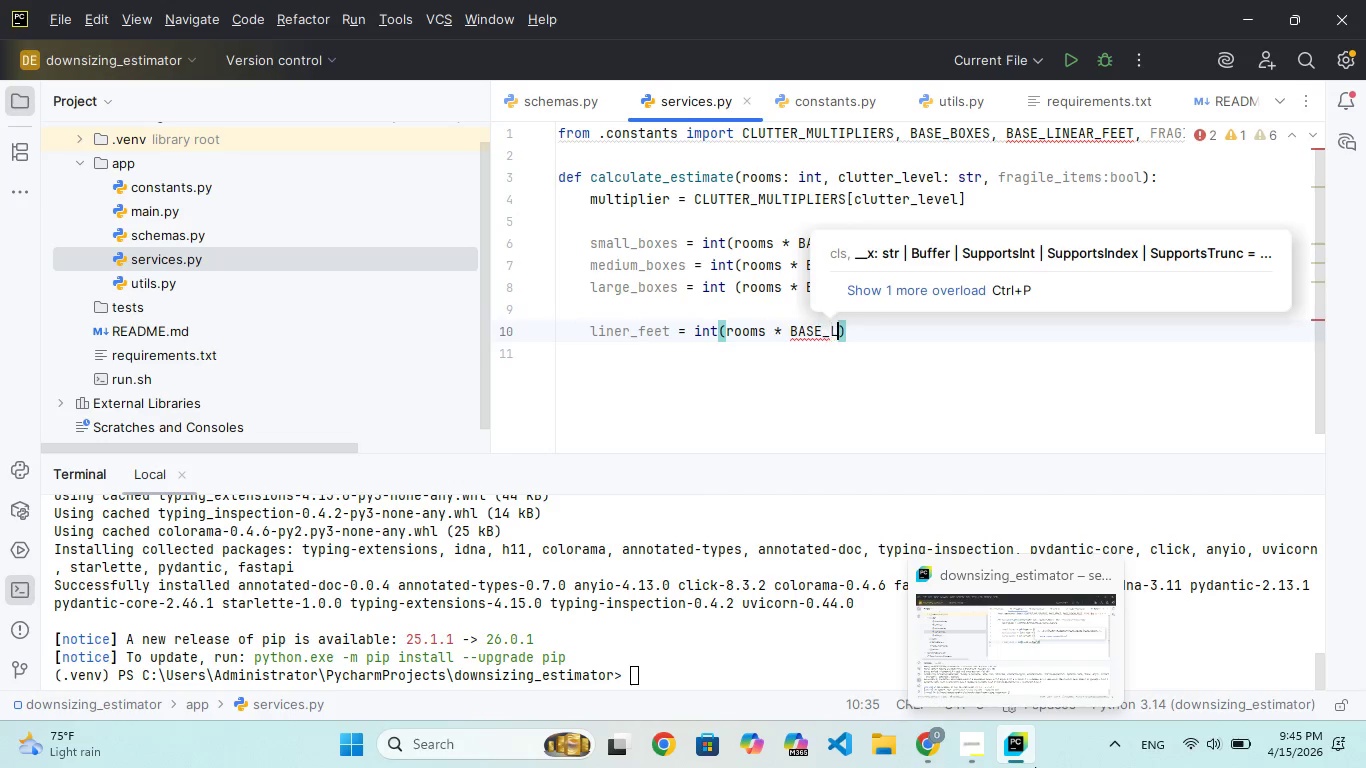 
key(L)
 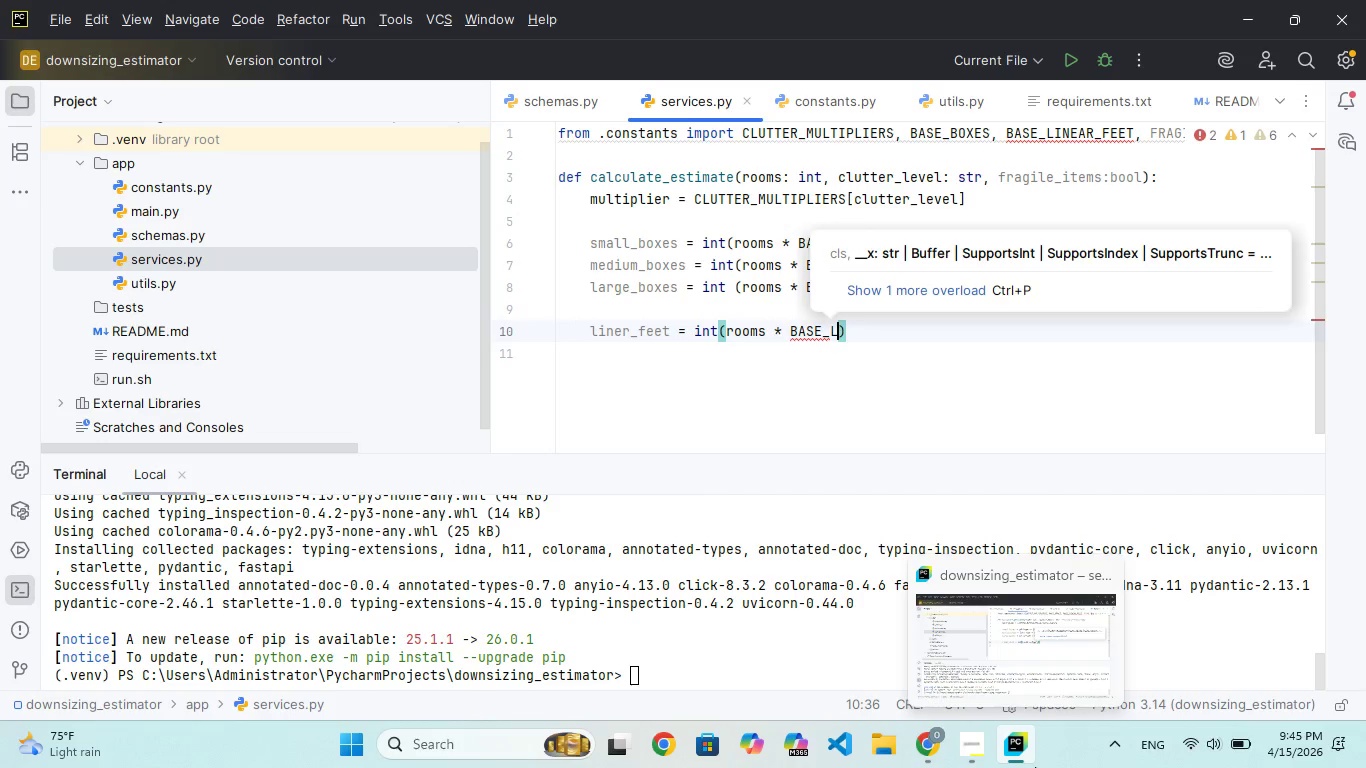 
key(CapsLock)
 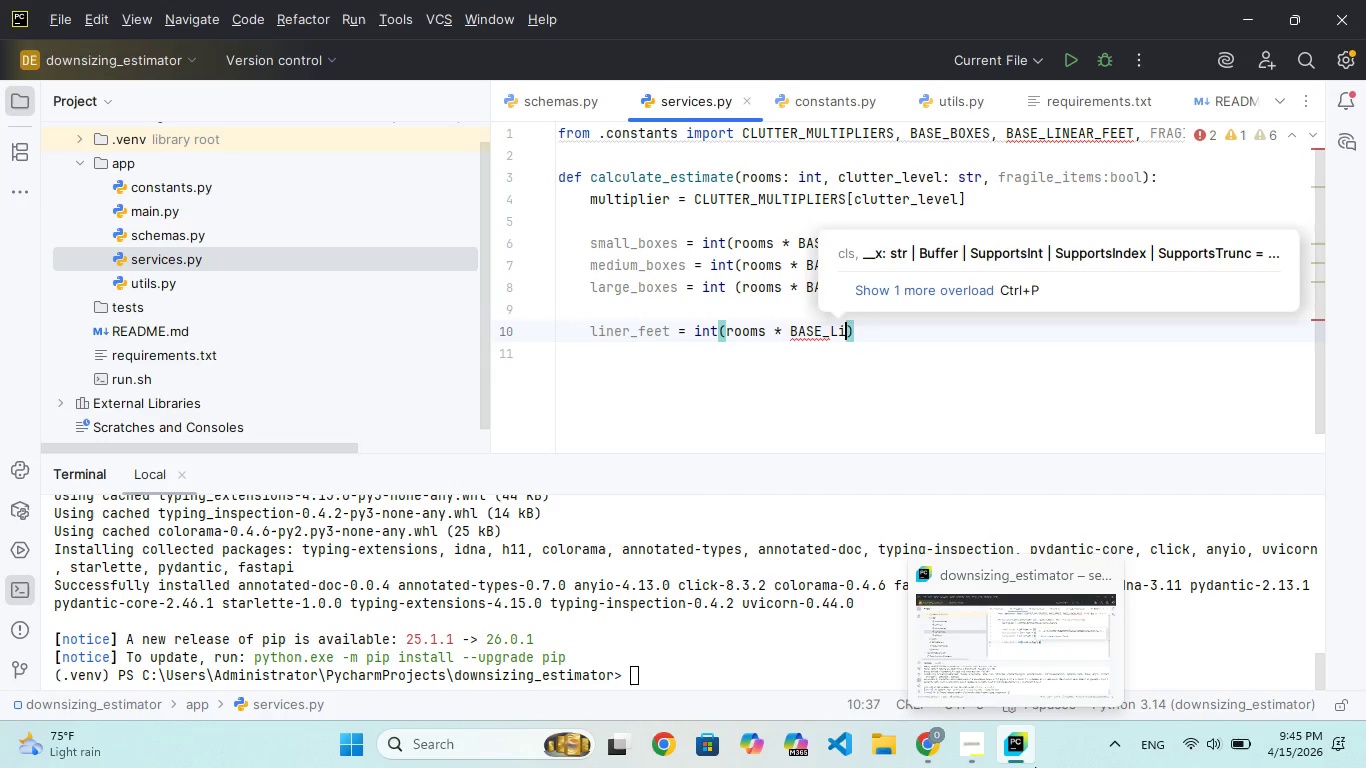 
key(I)
 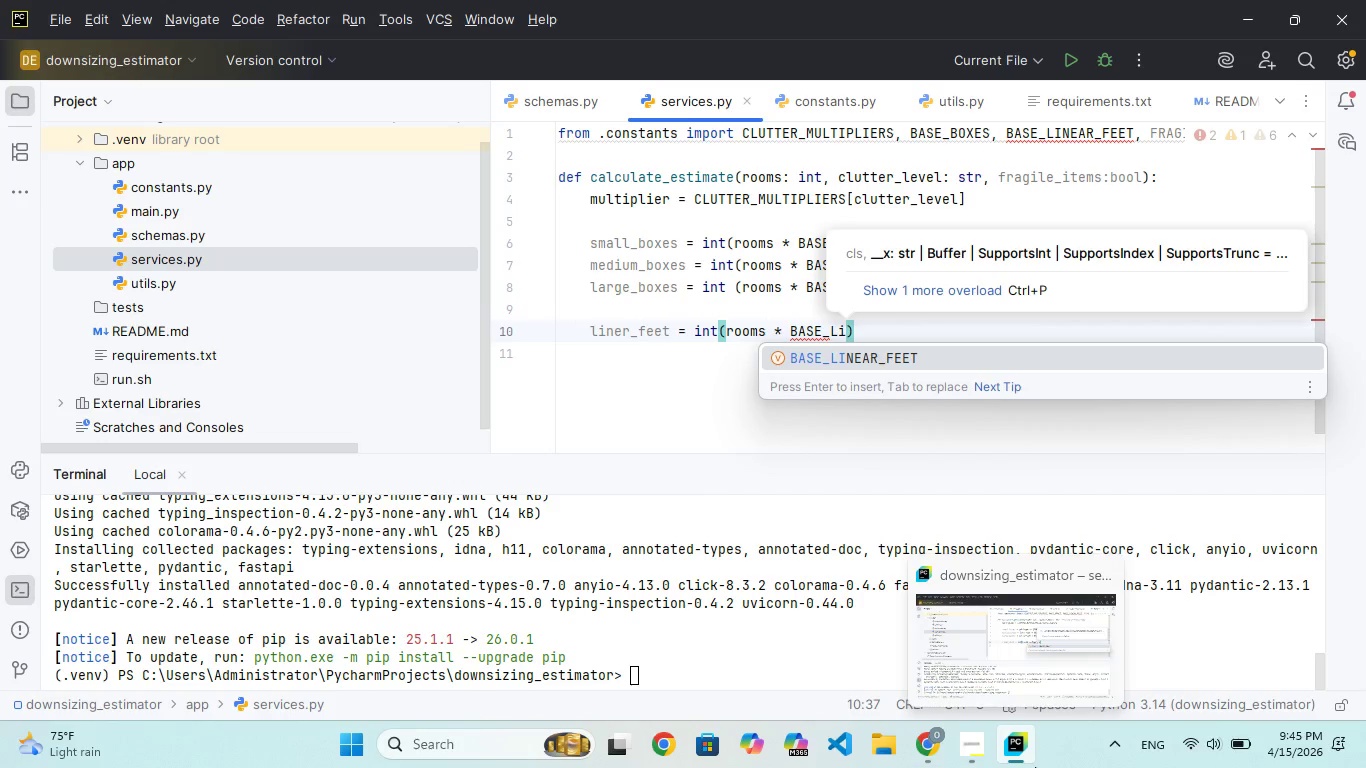 
key(Enter)
 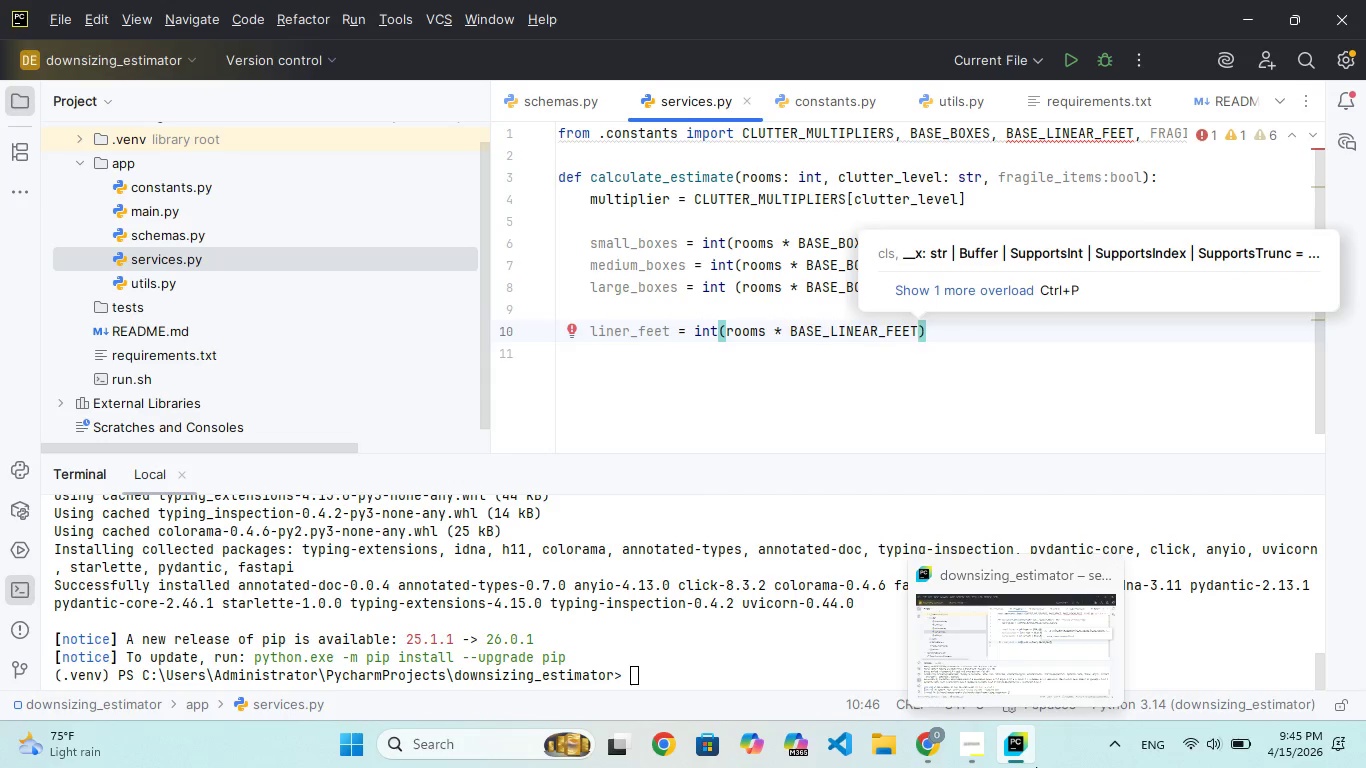 
type( * mul)
 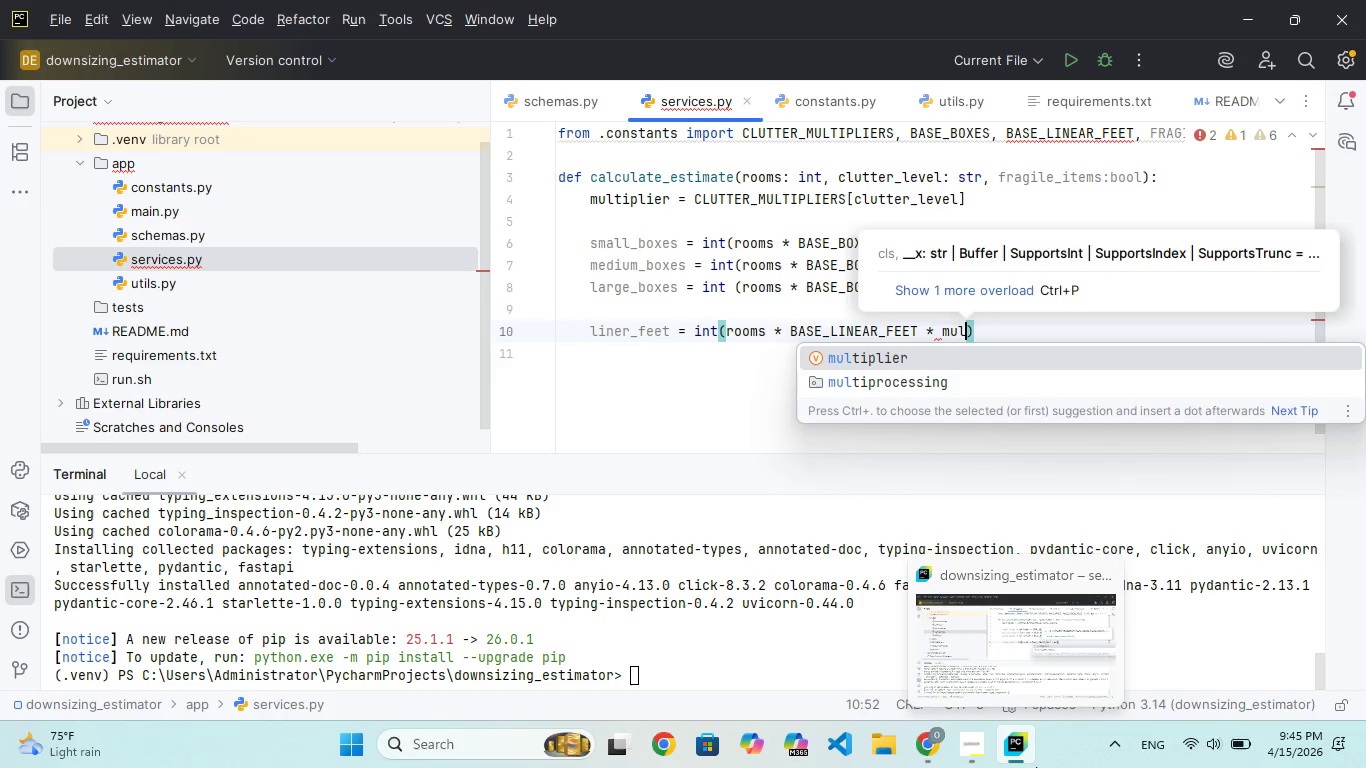 
key(Enter)
 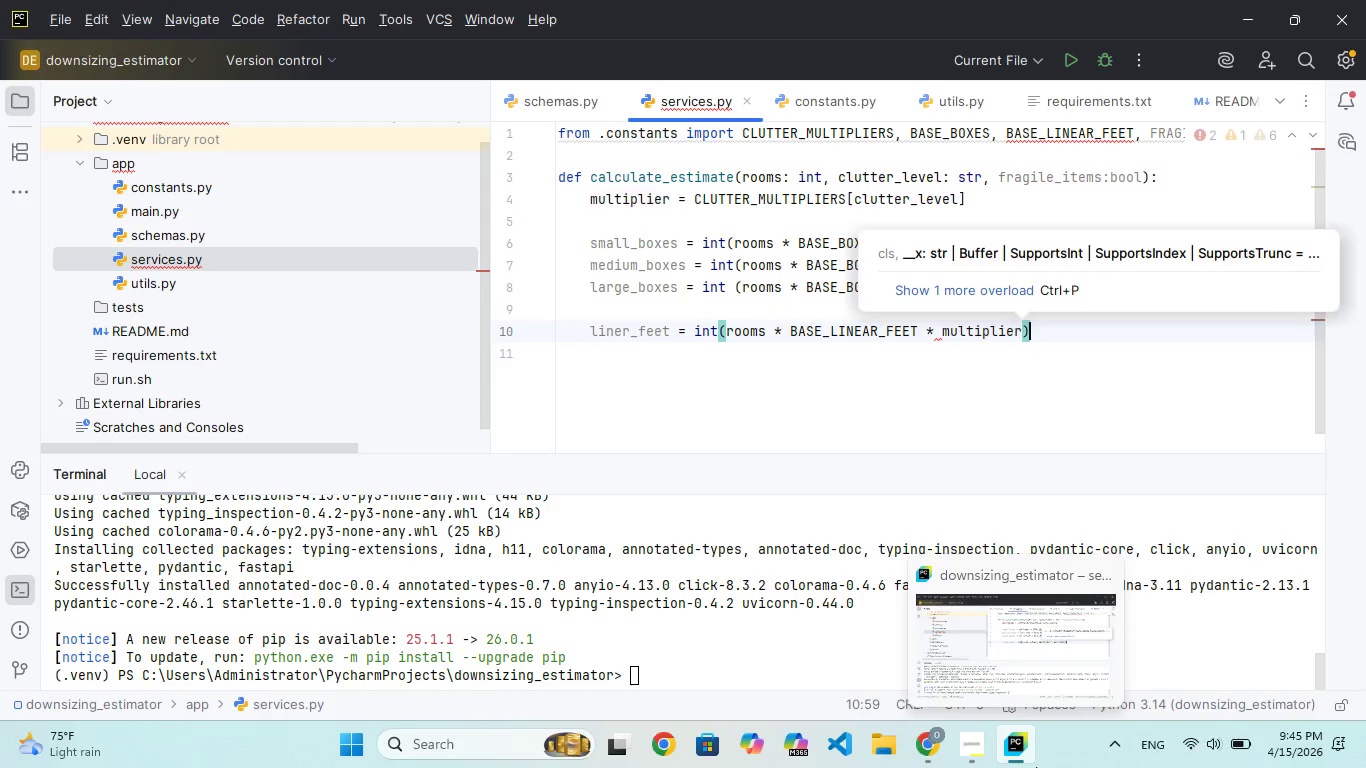 
key(ArrowRight)
 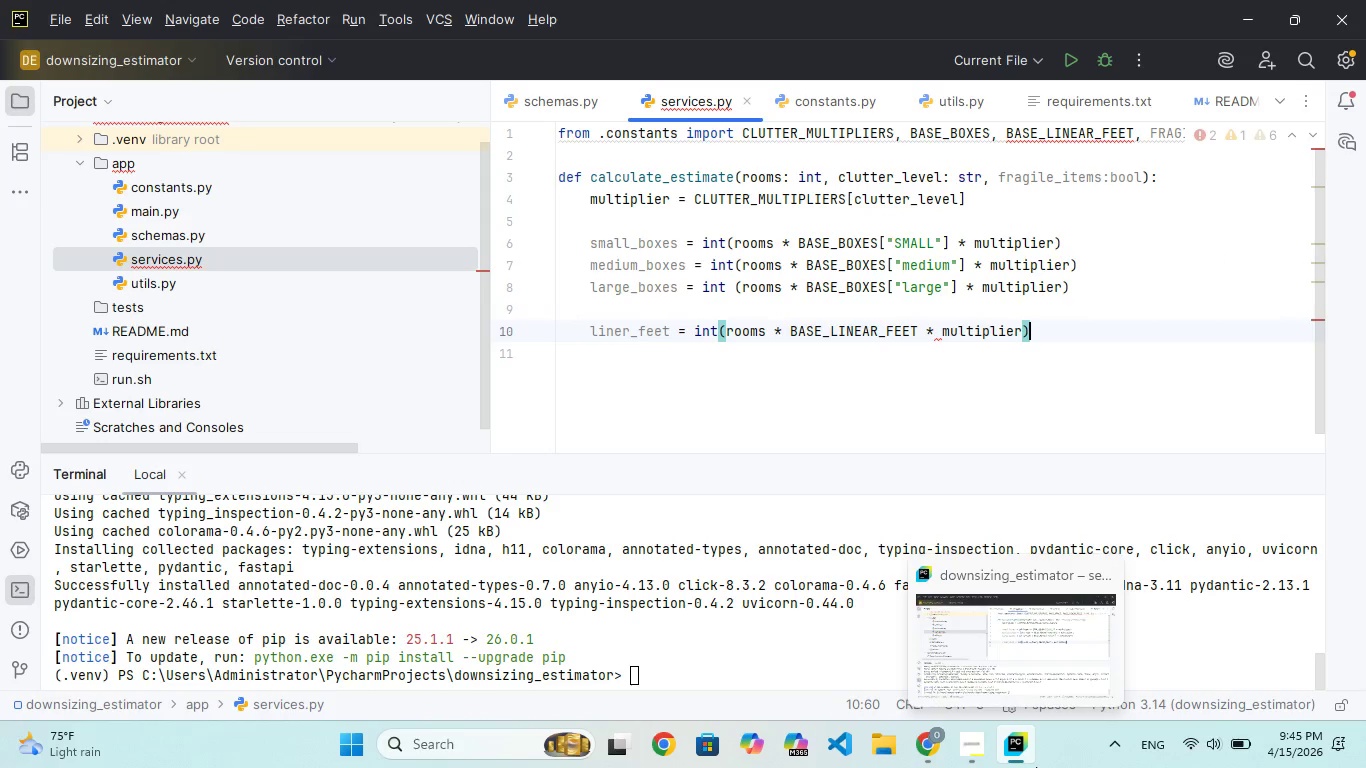 
key(Enter)
 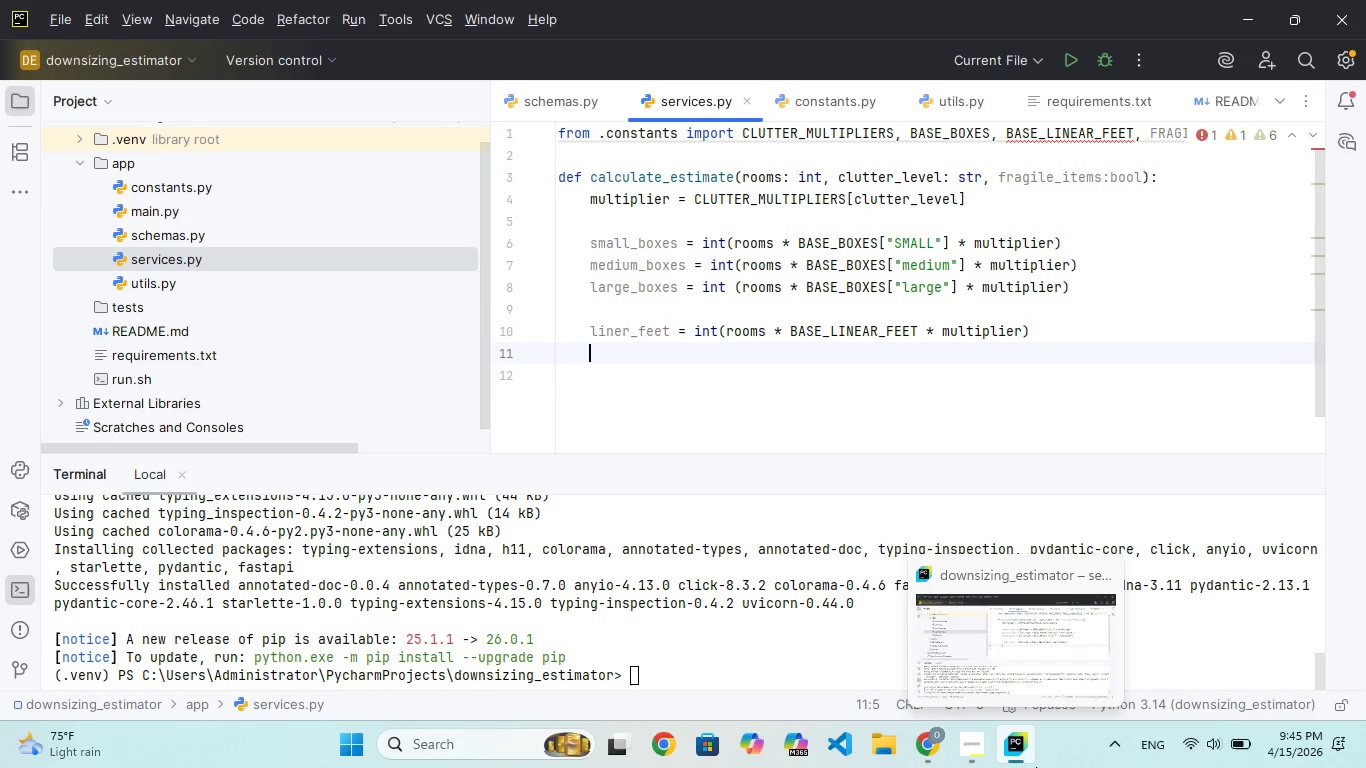 
hold_key(key=ShiftLeft, duration=0.42)
 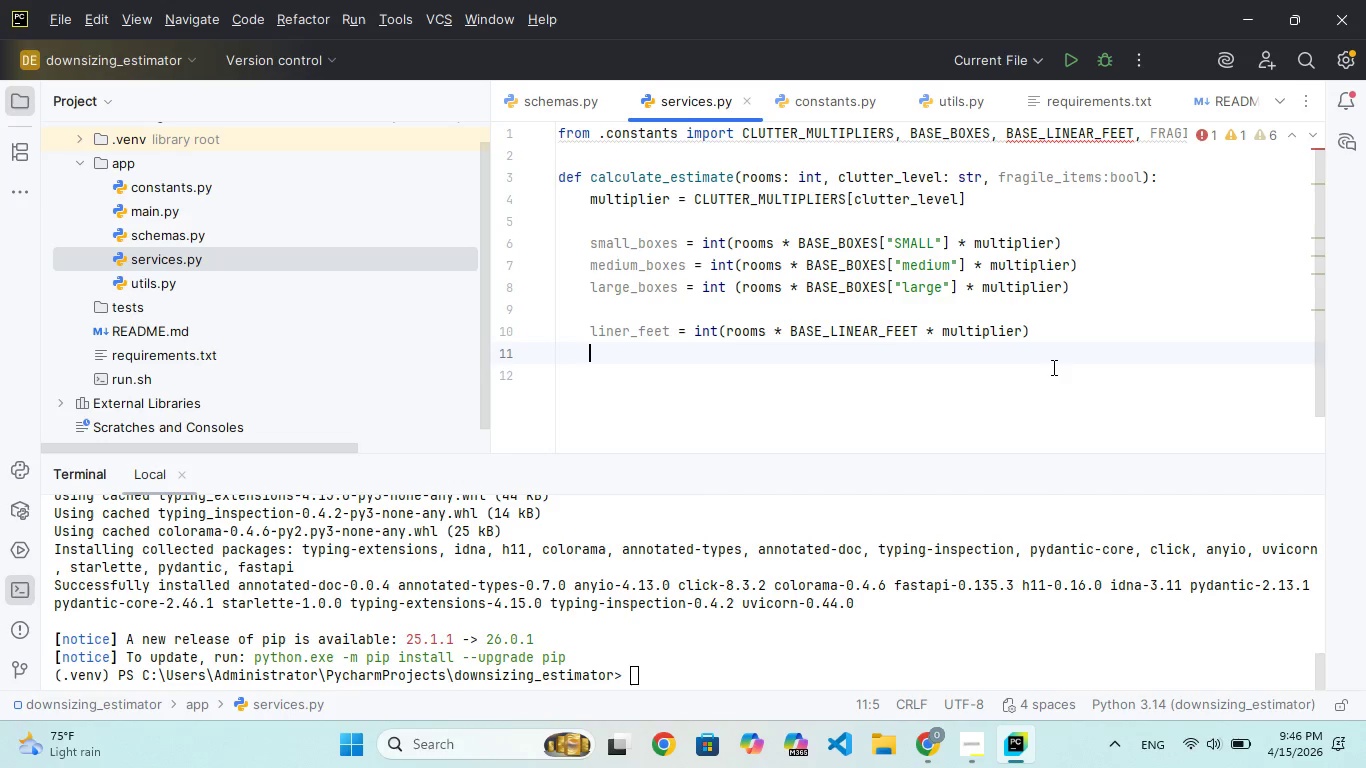 
wait(18.84)
 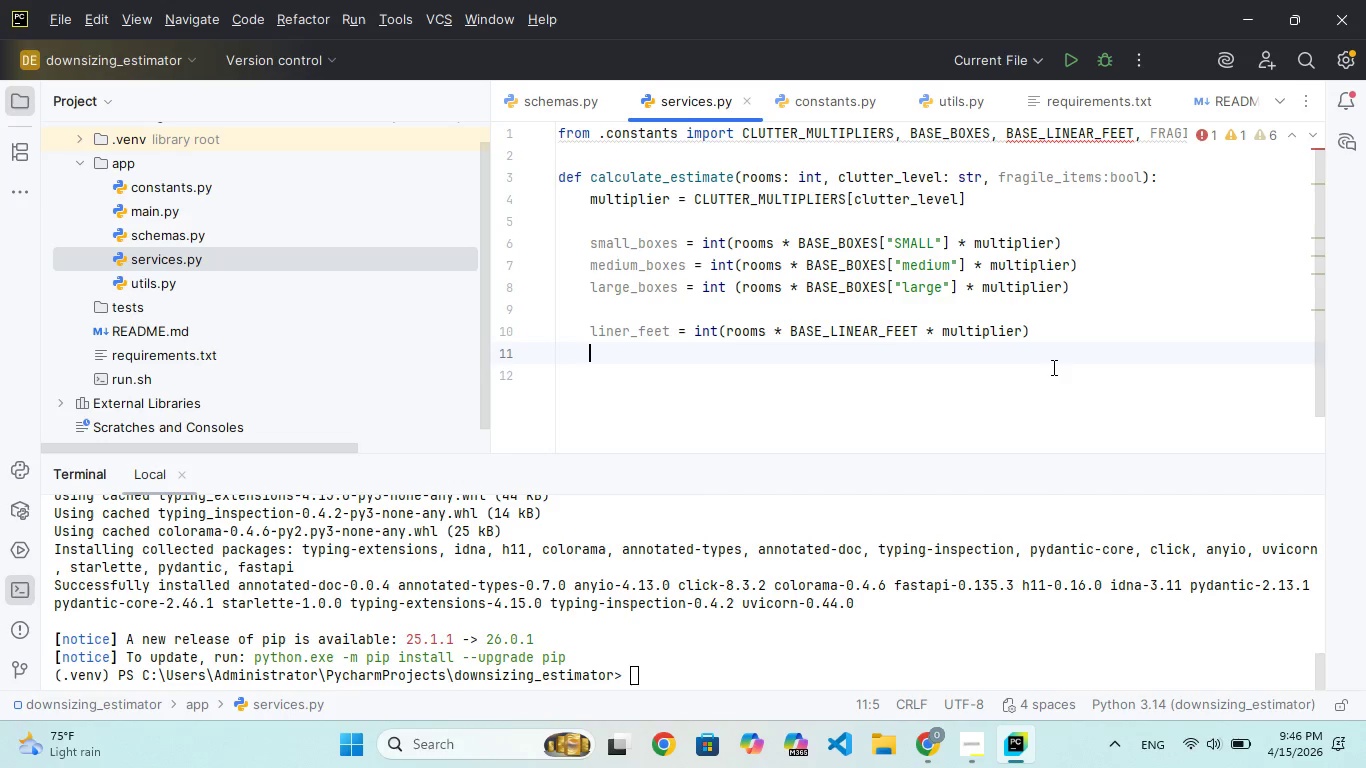 
key(Enter)
 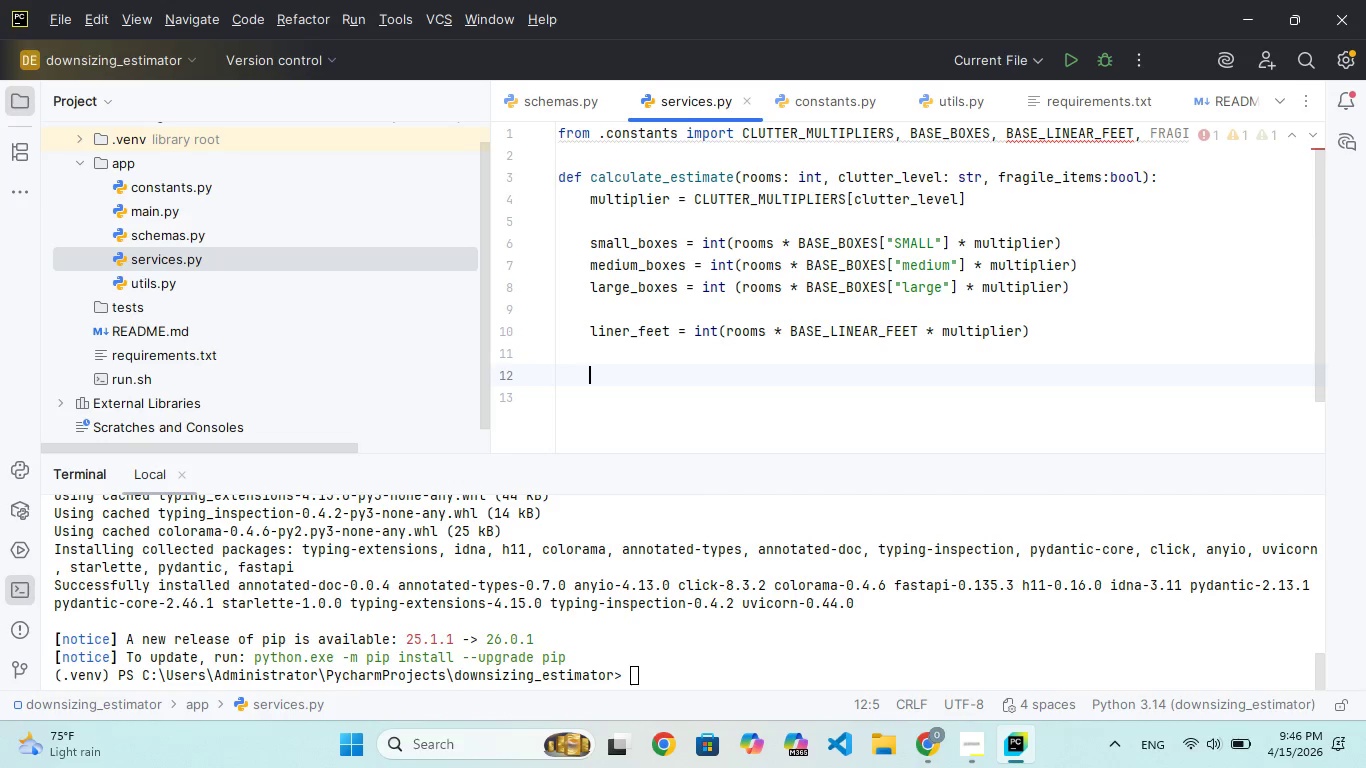 
type(packaging )
 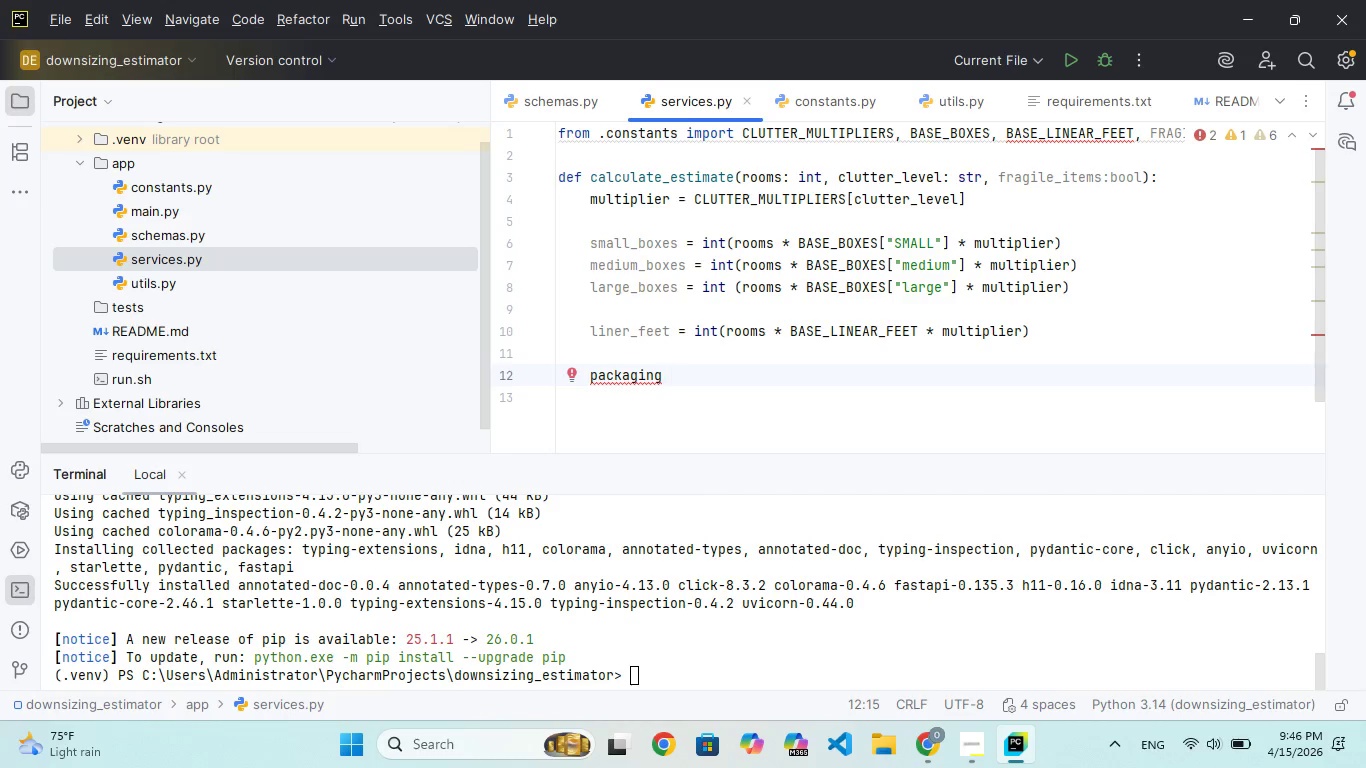 
key(Backspace)
type(_paper_-rollslslfj)
key(Backspace)
key(Backspace)
key(Backspace)
key(Backspace)
key(Backspace)
 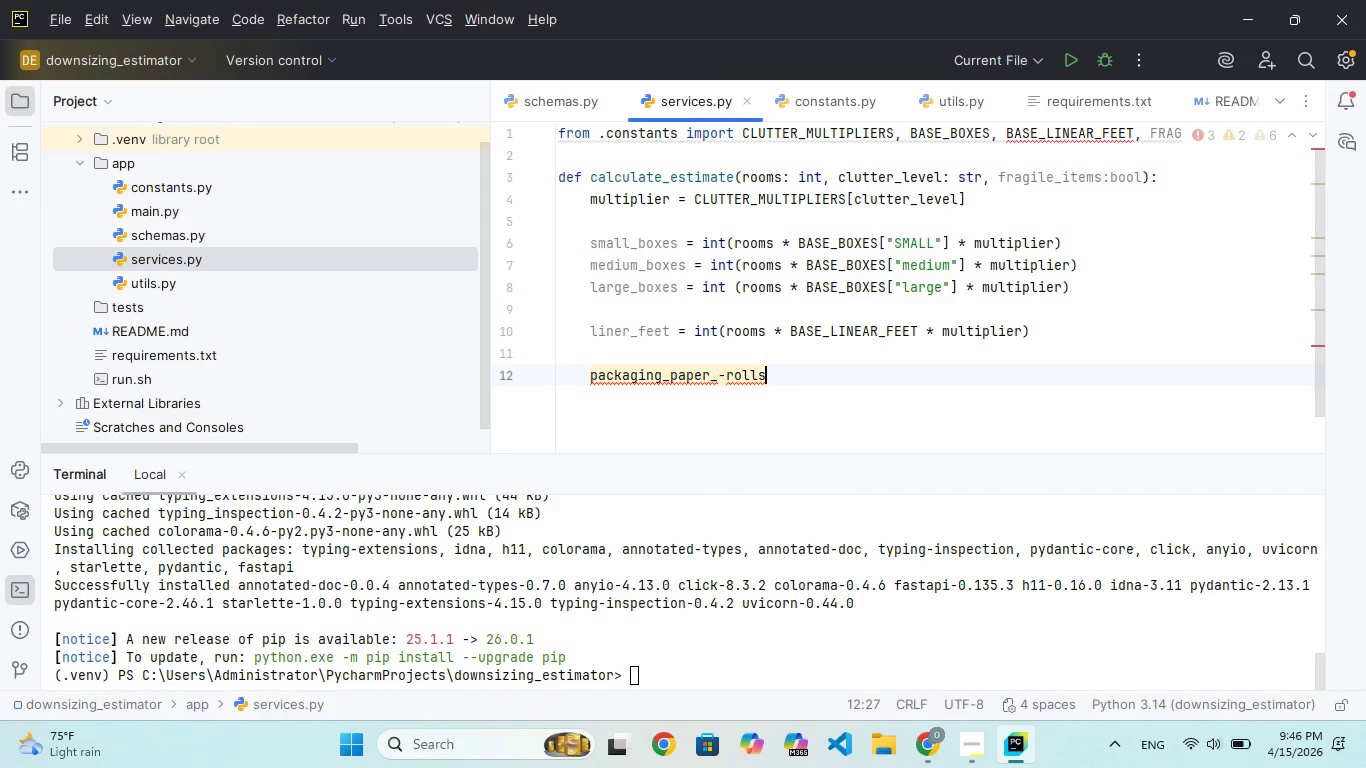 
hold_key(key=ArrowRight, duration=25.64)
 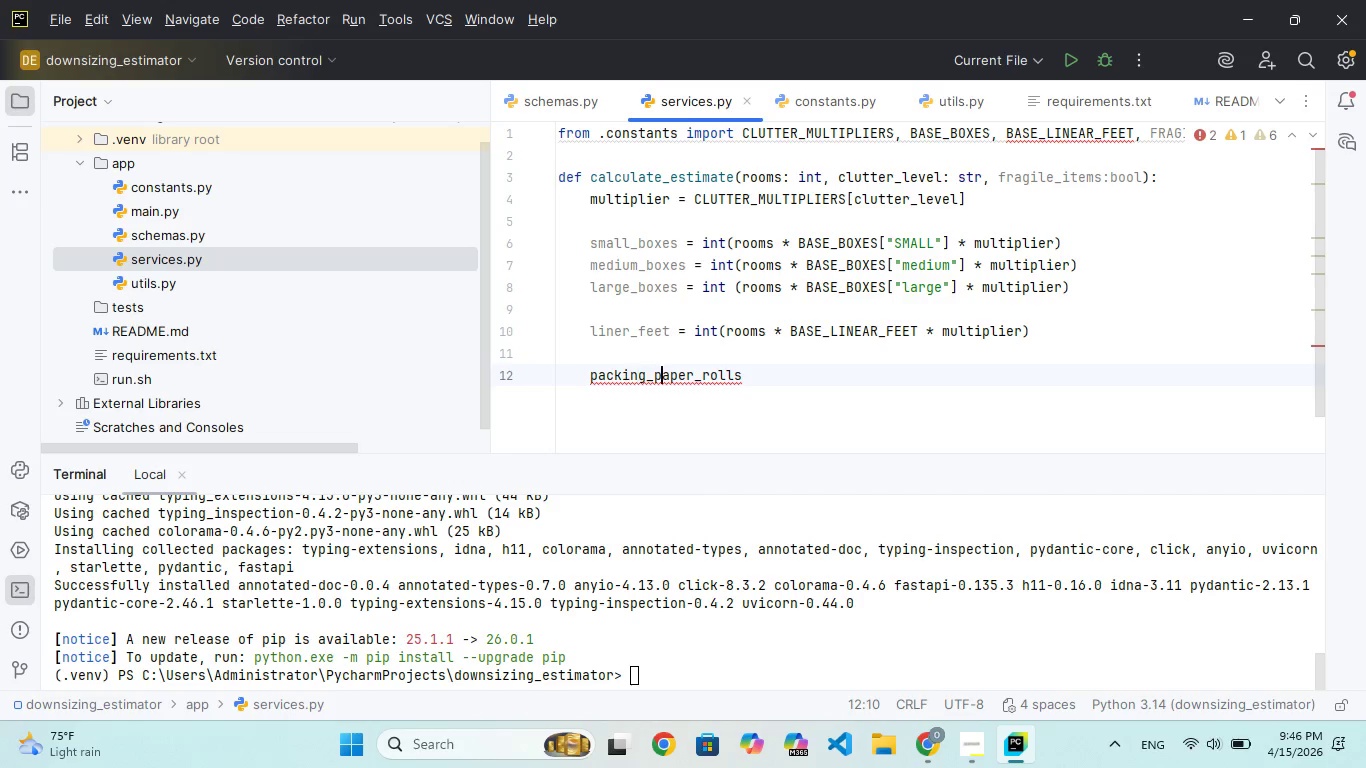 
hold_key(key=ArrowLeft, duration=0.64)
 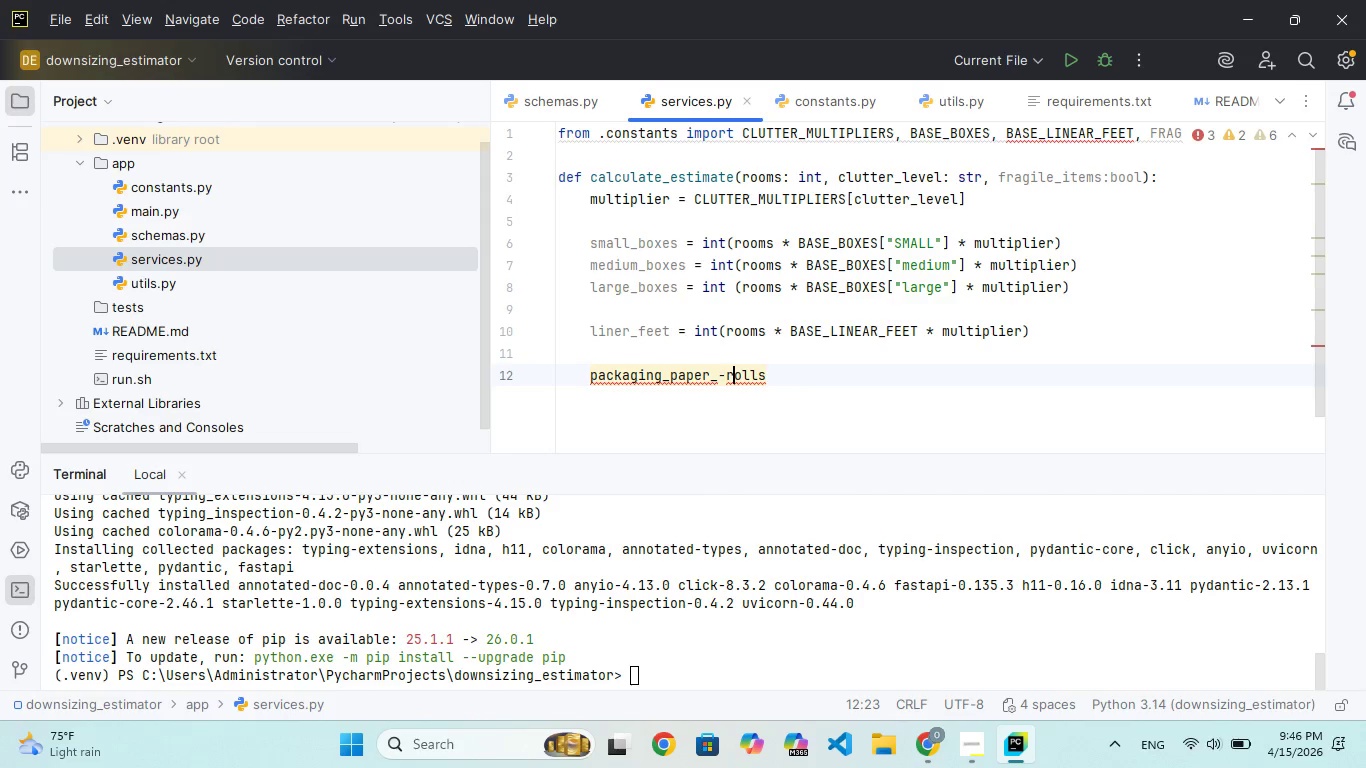 
key(ArrowLeft)
 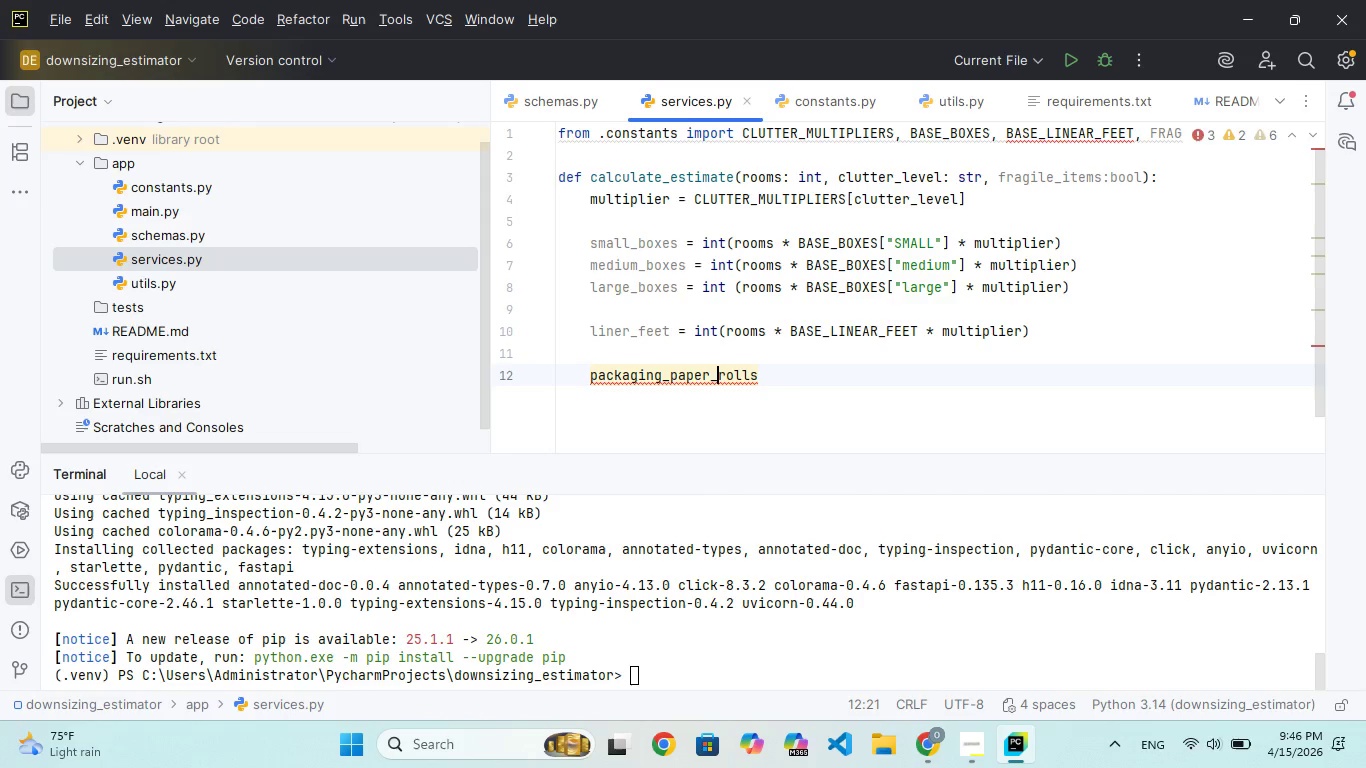 
key(Backspace)
 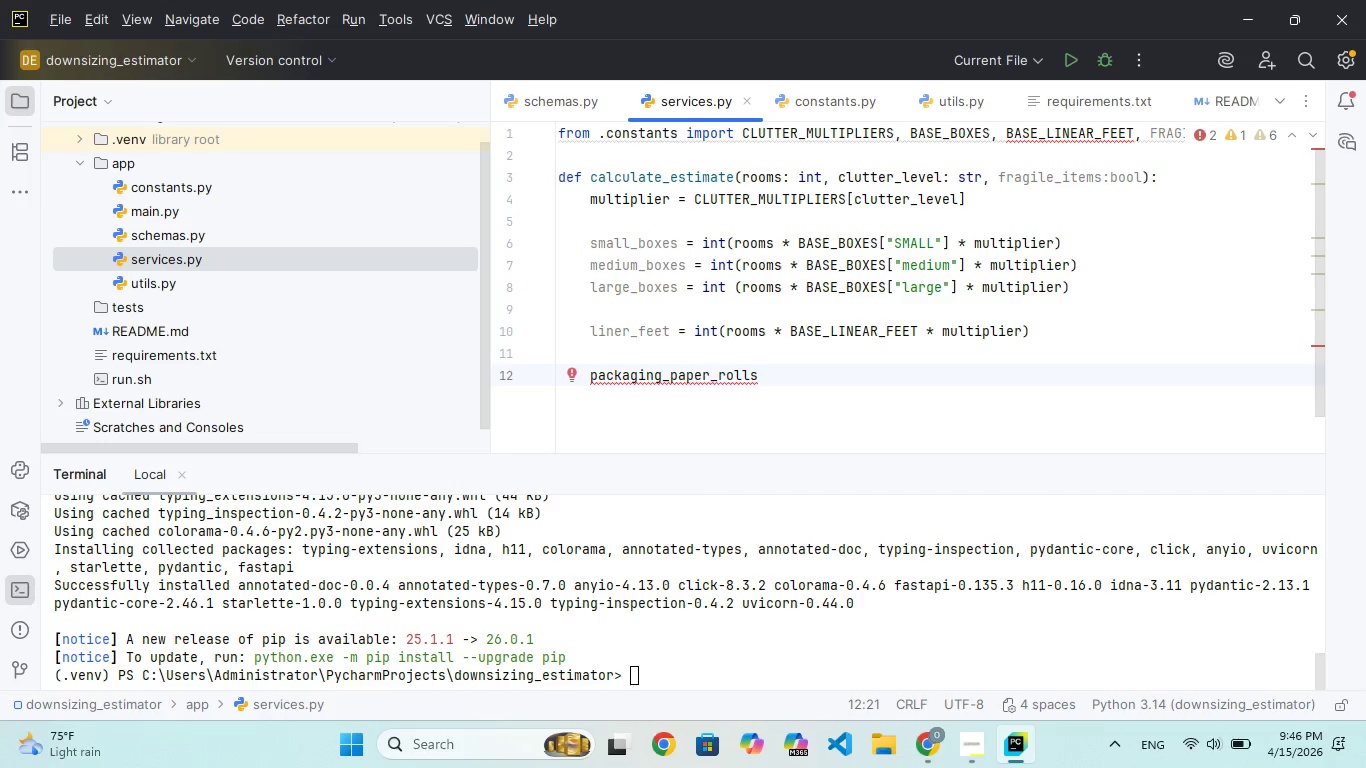 
hold_key(key=ArrowLeft, duration=0.75)
 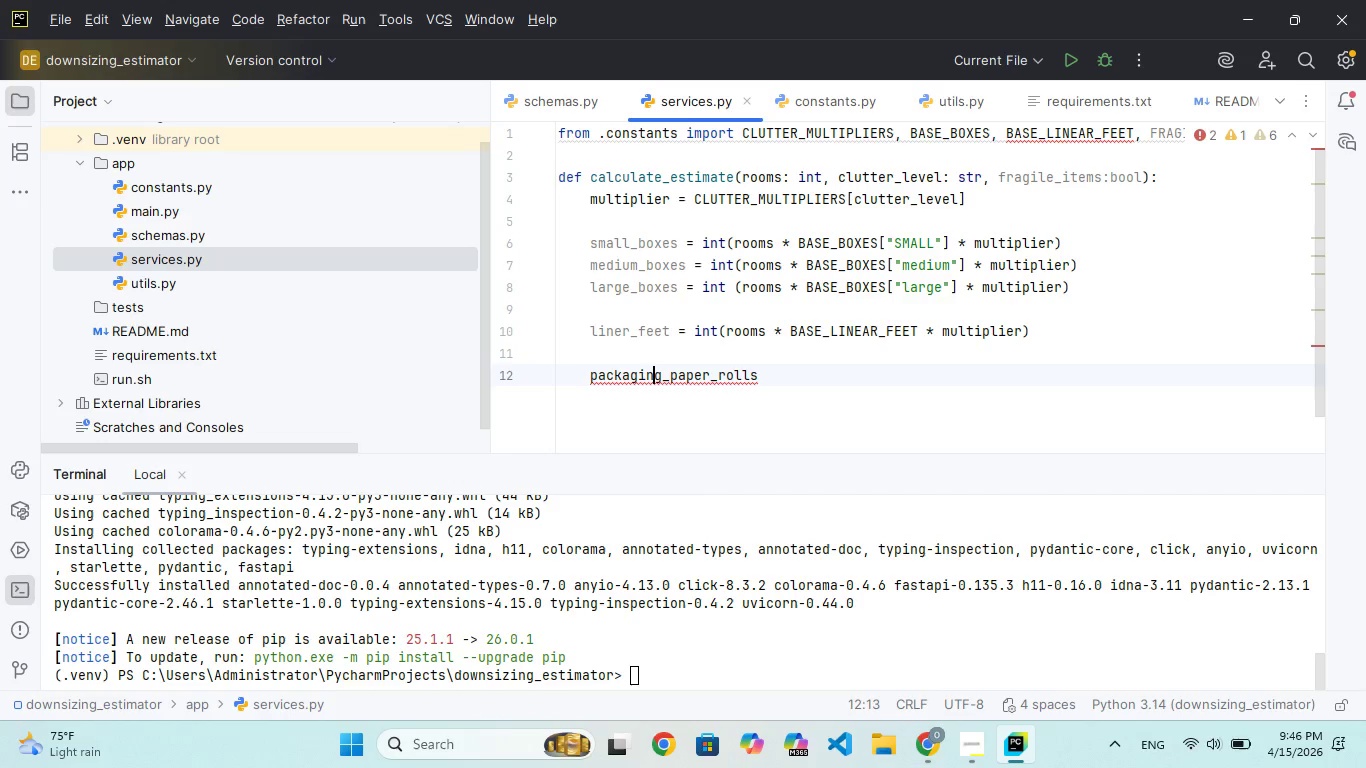 
key(ArrowLeft)
 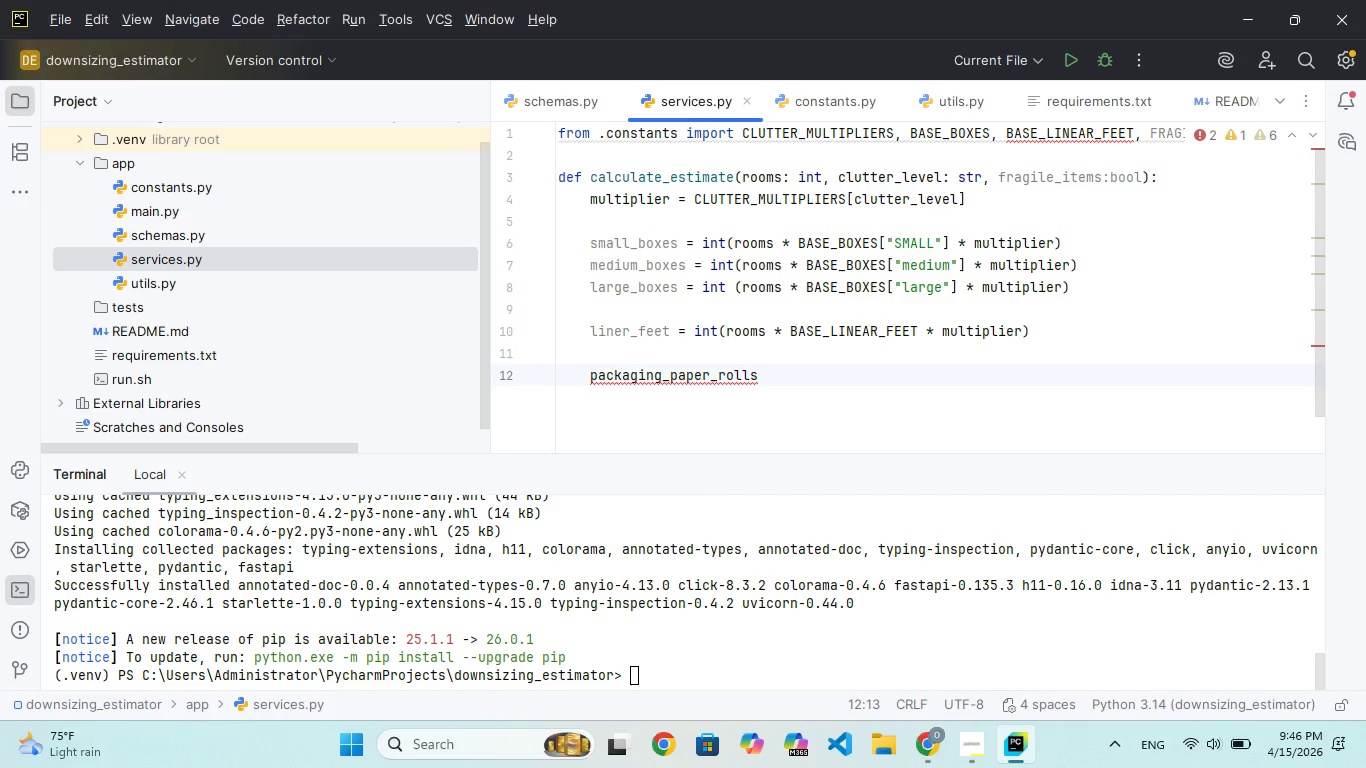 
key(ArrowLeft)
 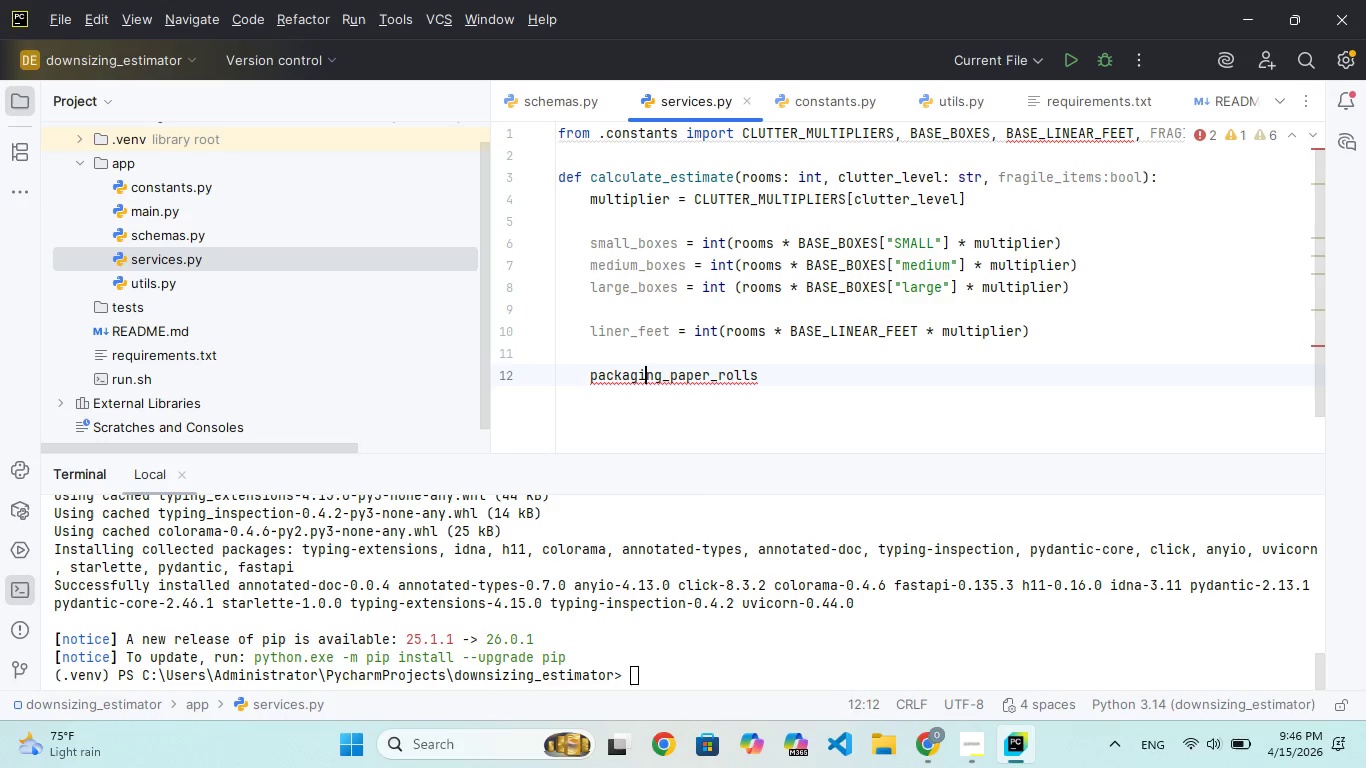 
key(ArrowLeft)
 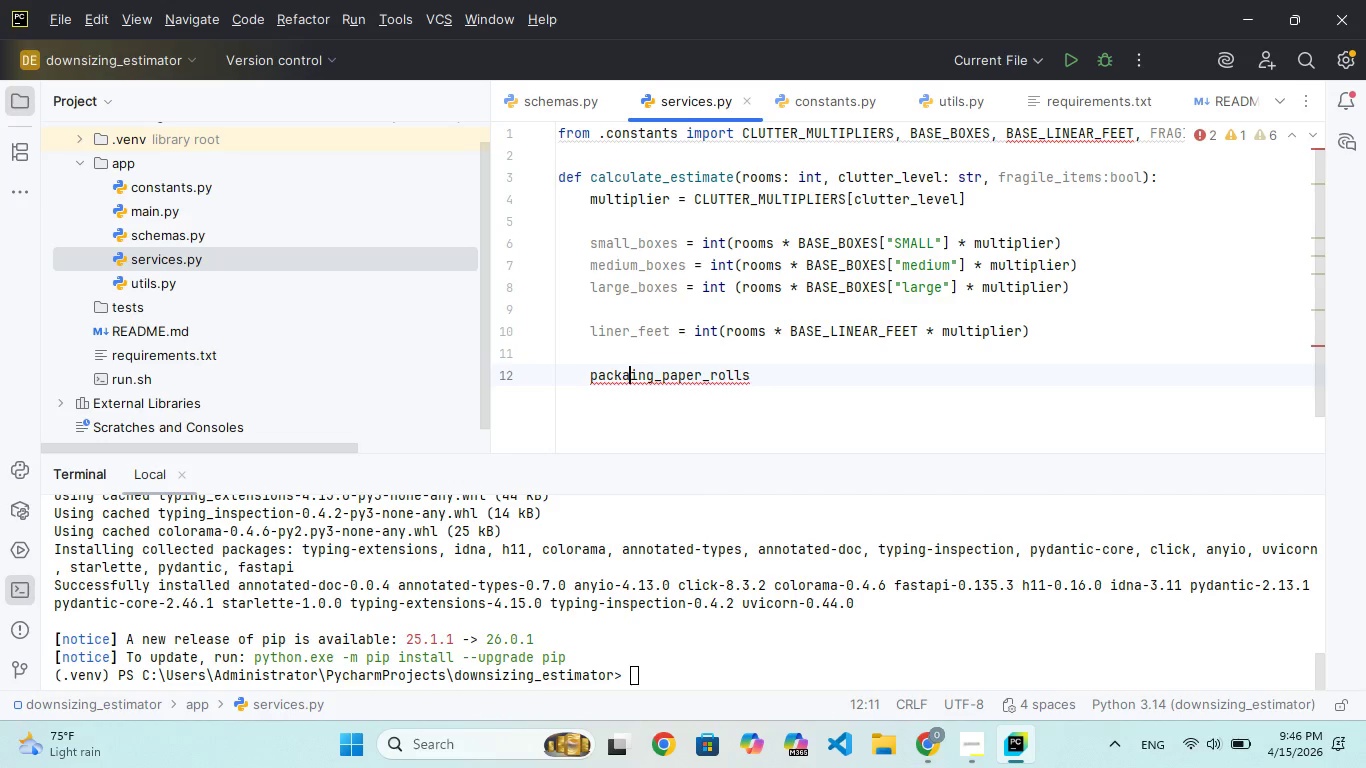 
key(Backspace)
 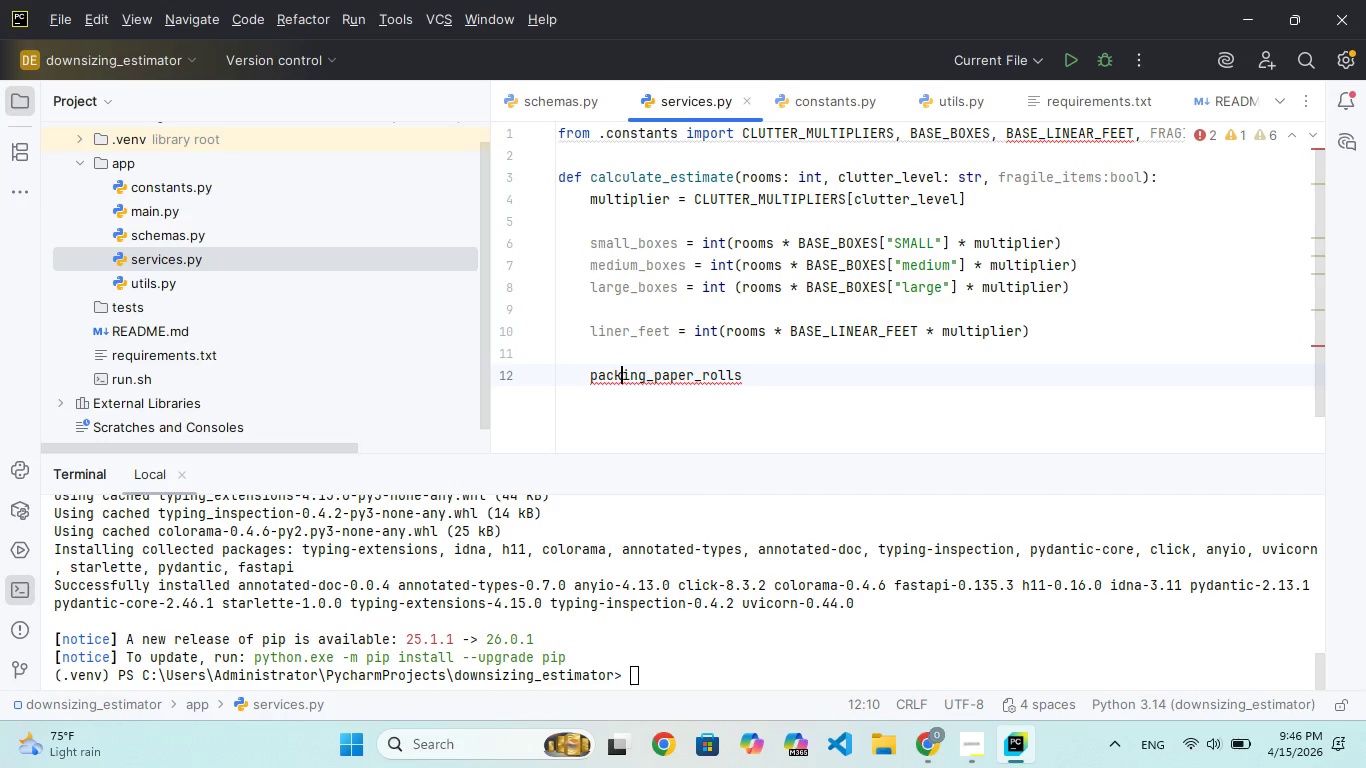 
key(Backspace)
 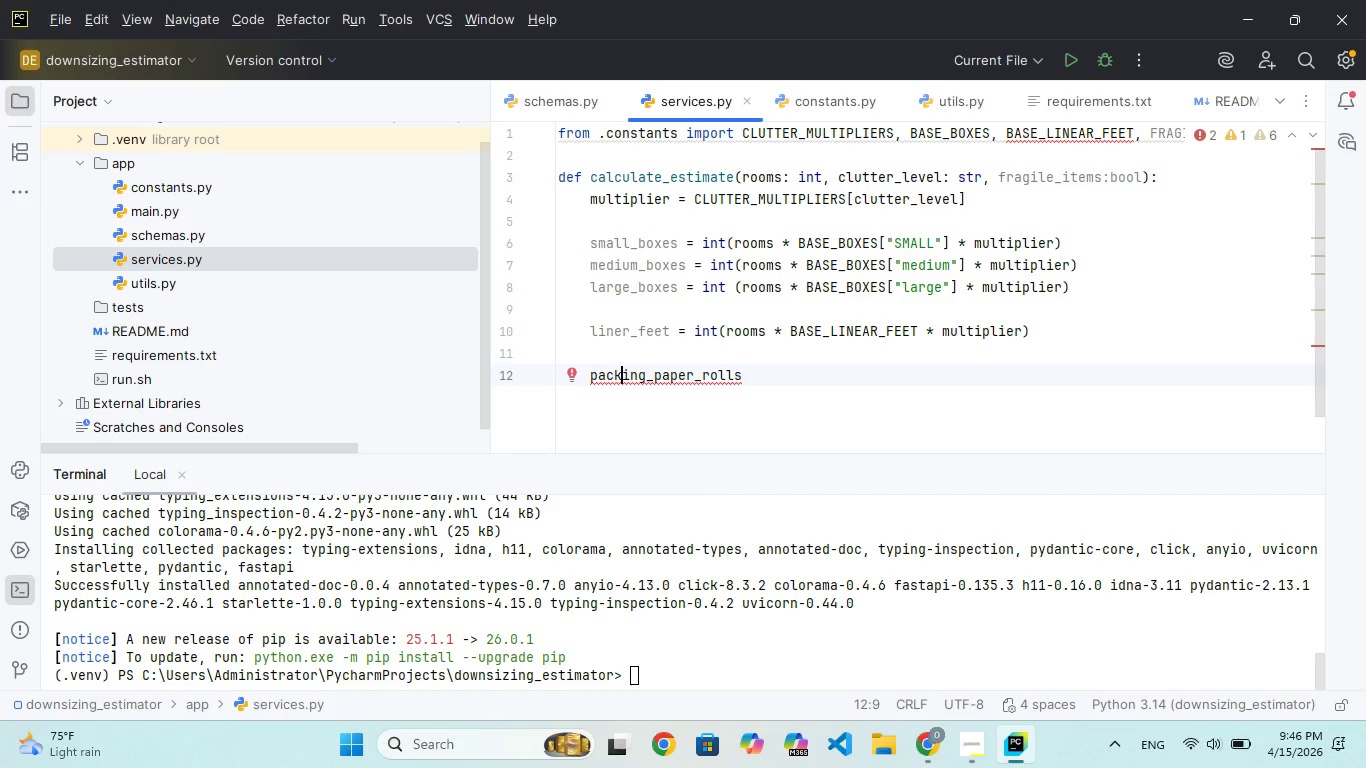 
hold_key(key=ArrowRight, duration=0.86)
 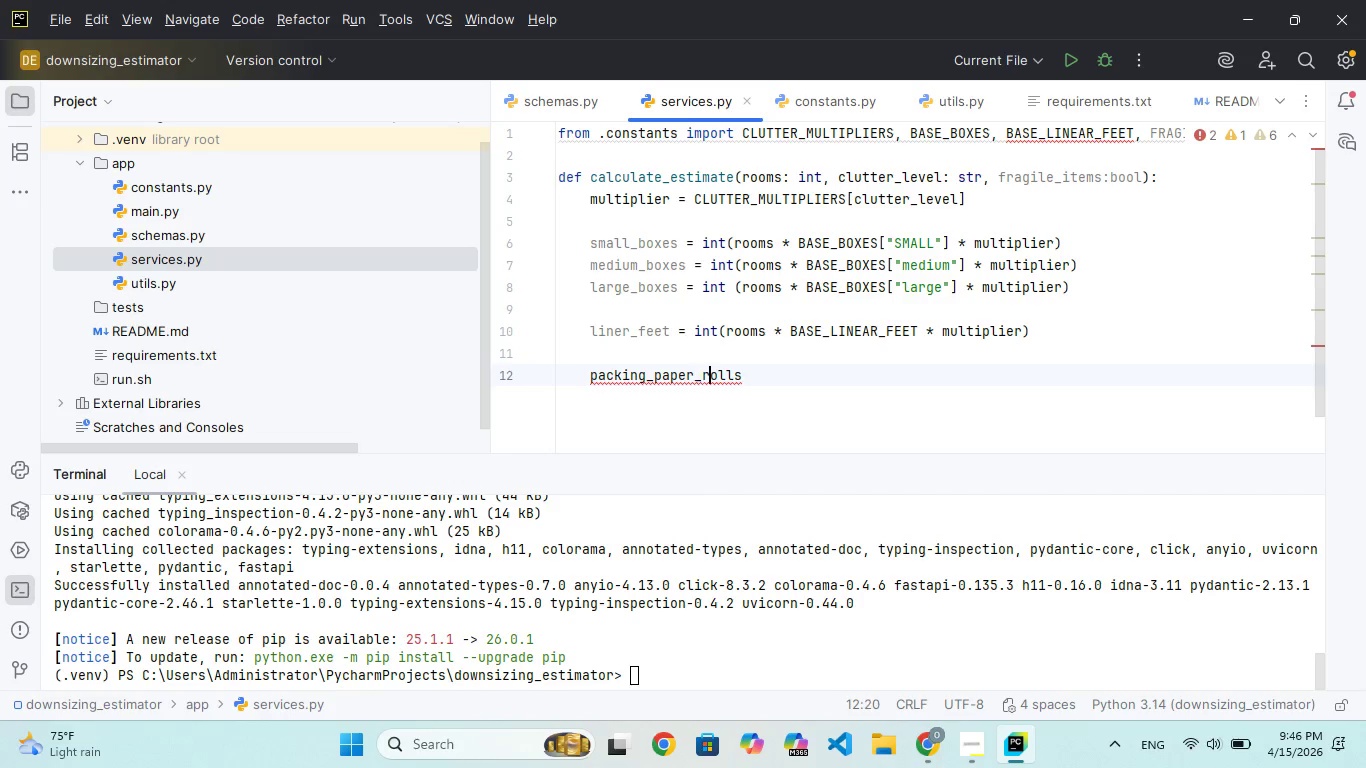 
hold_key(key=ArrowRight, duration=0.67)
 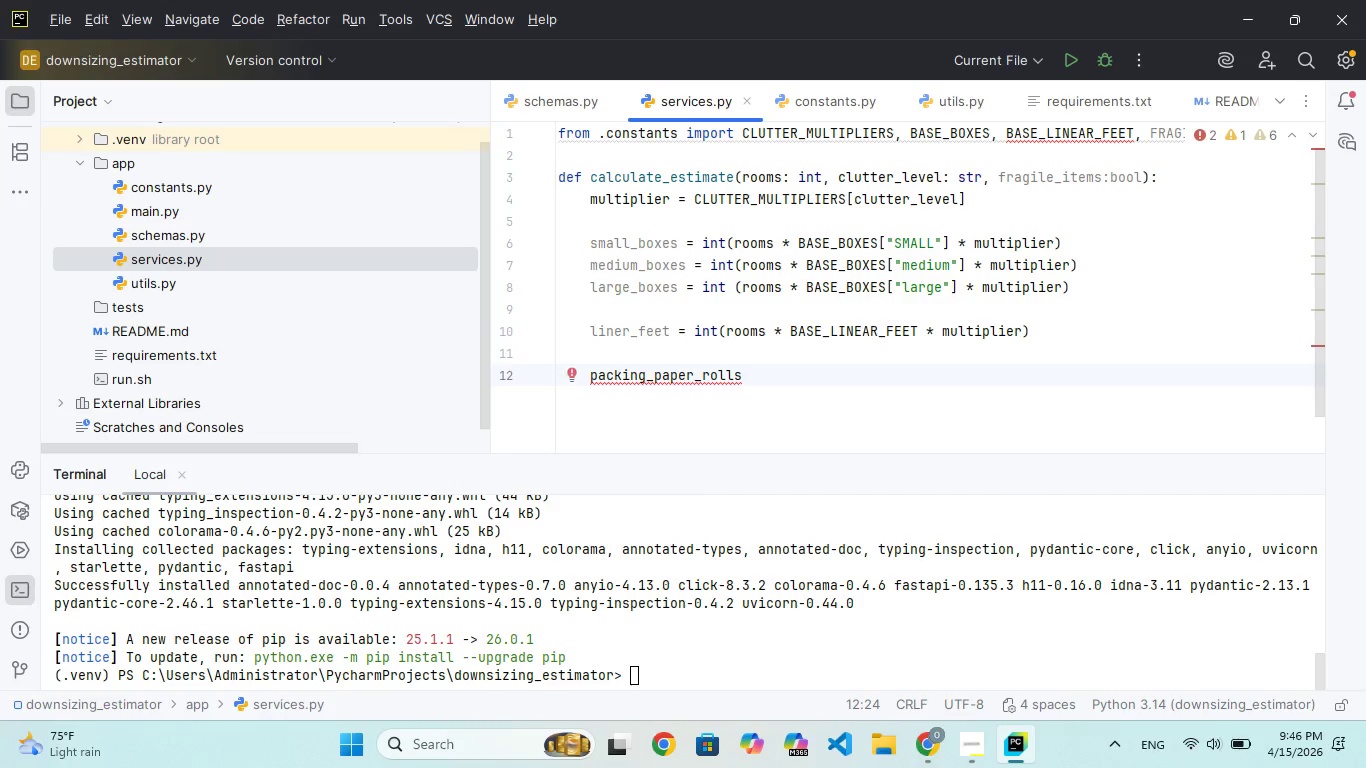 
key(Space)
 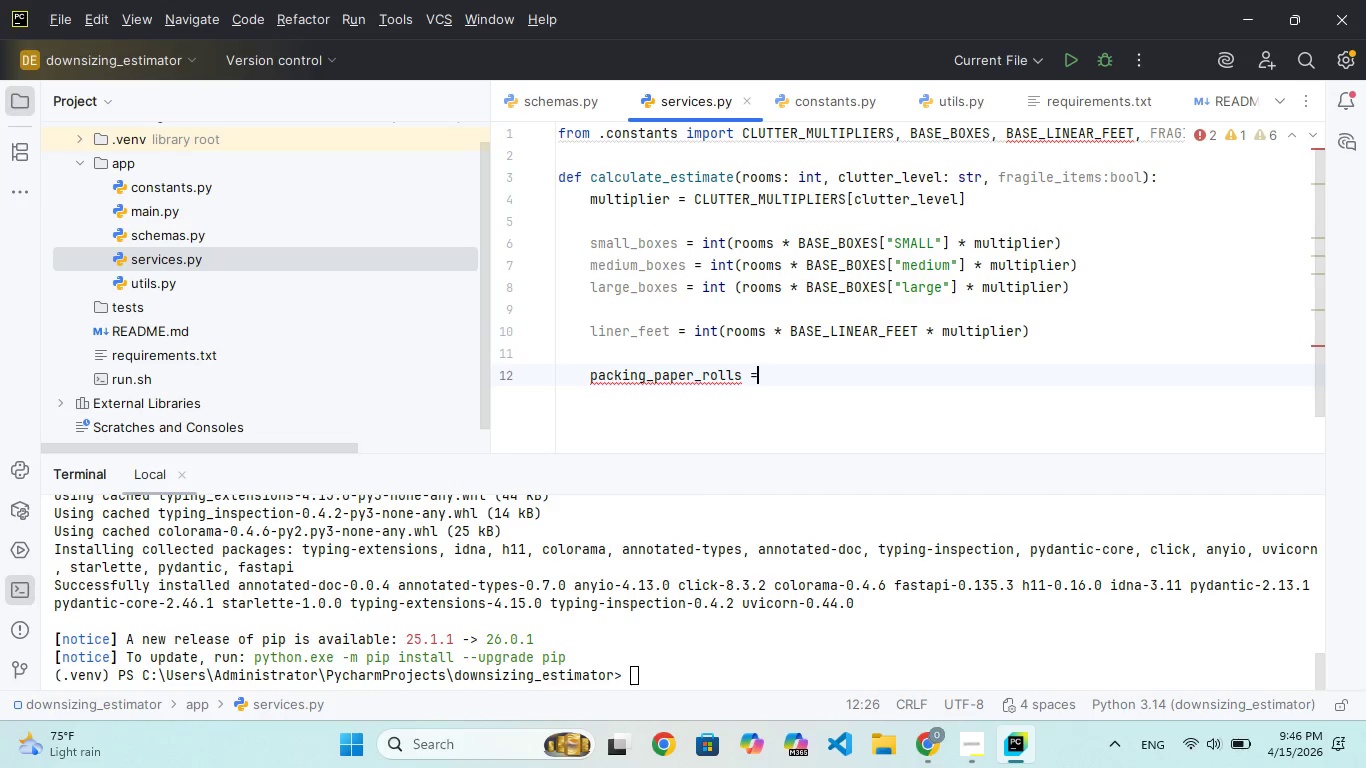 
key(Equal)
 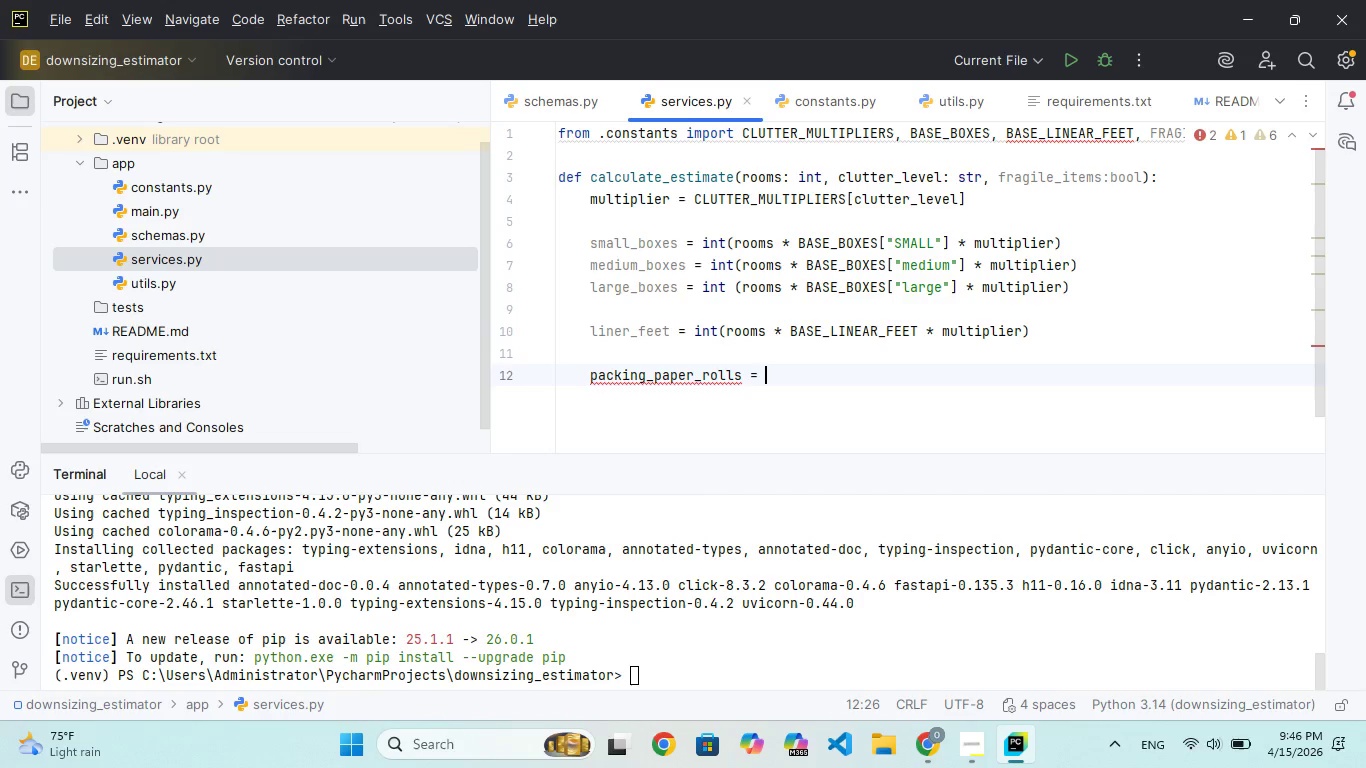 
key(Space)
 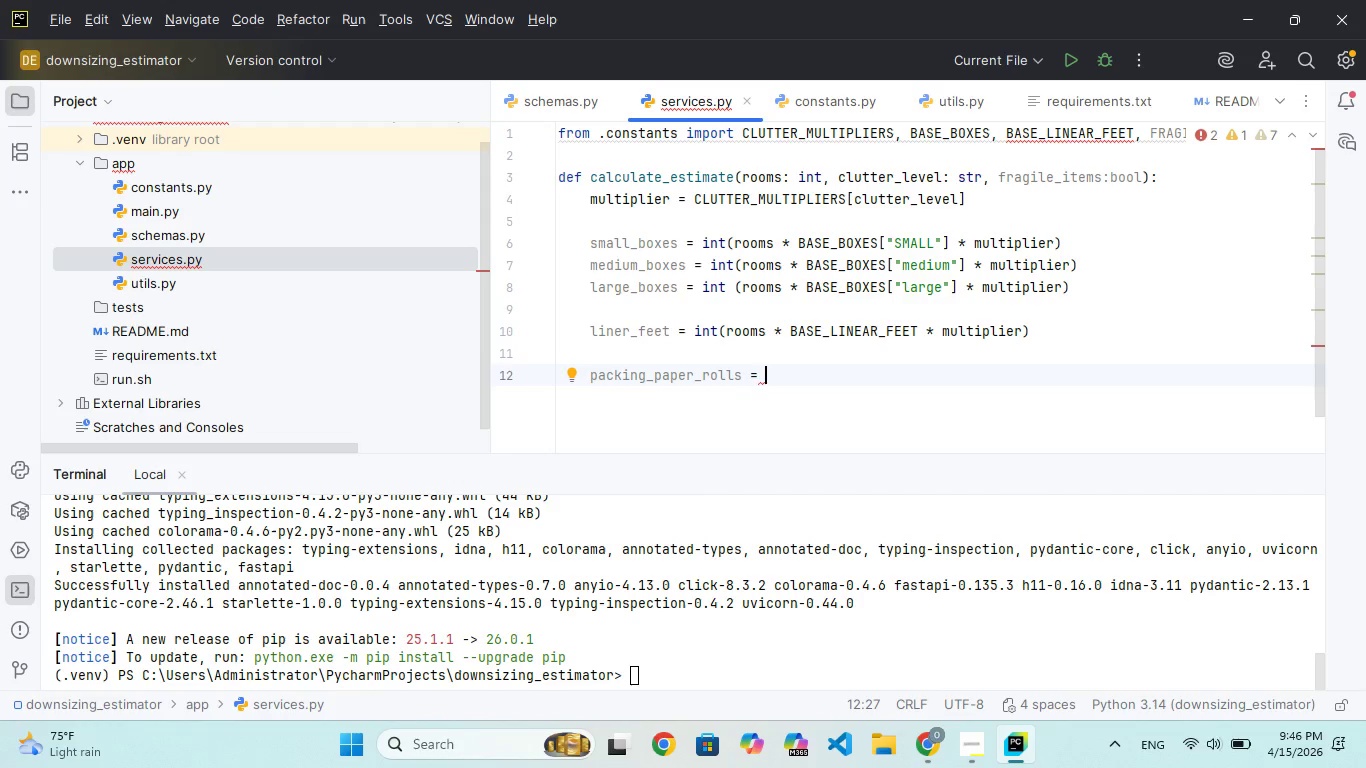 
key(0)
 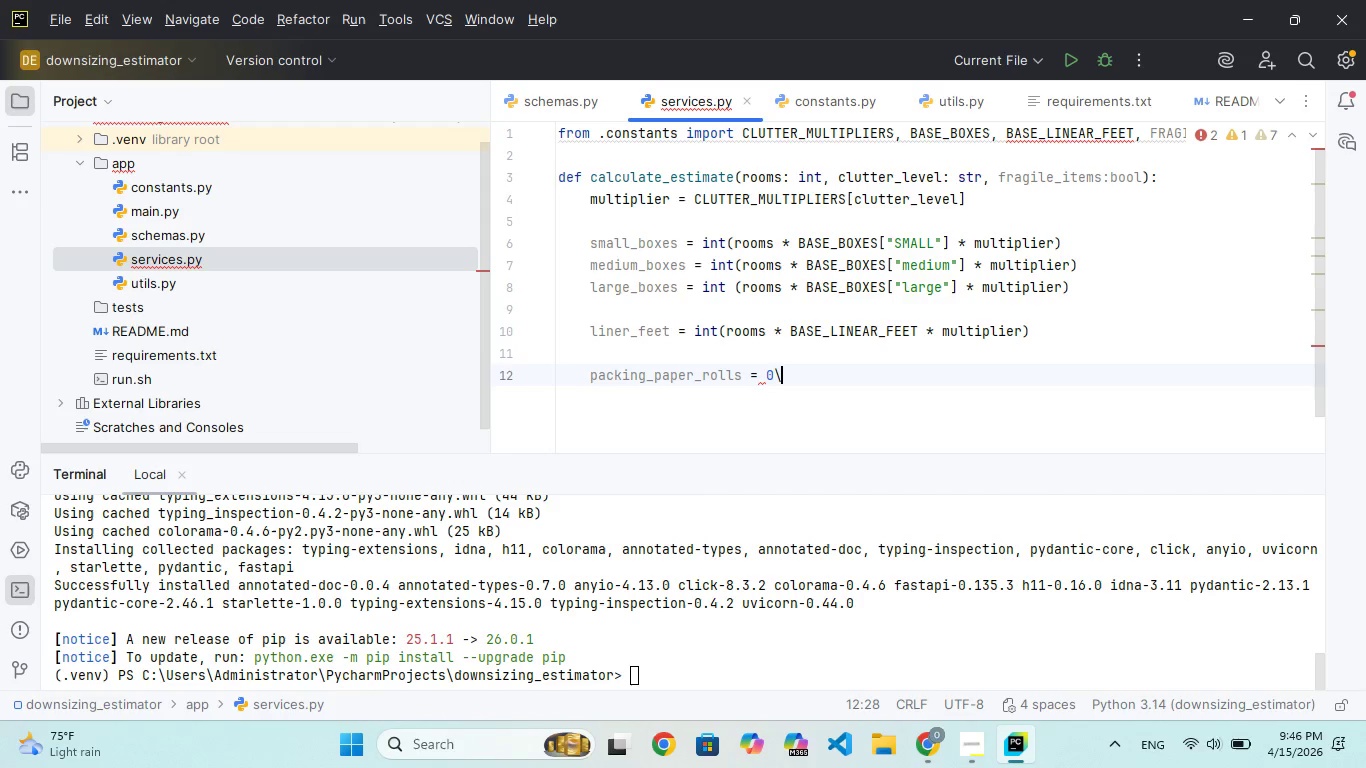 
key(Backslash)
 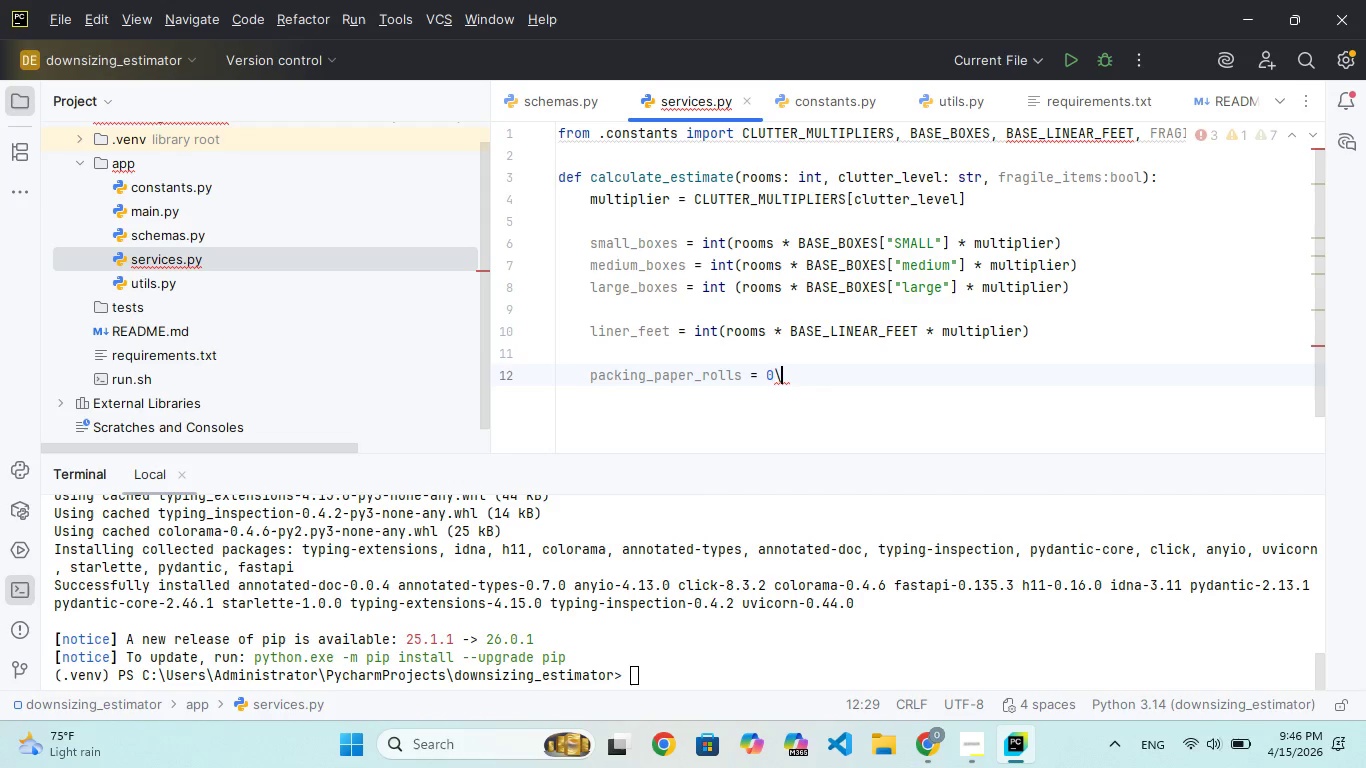 
key(Backspace)
 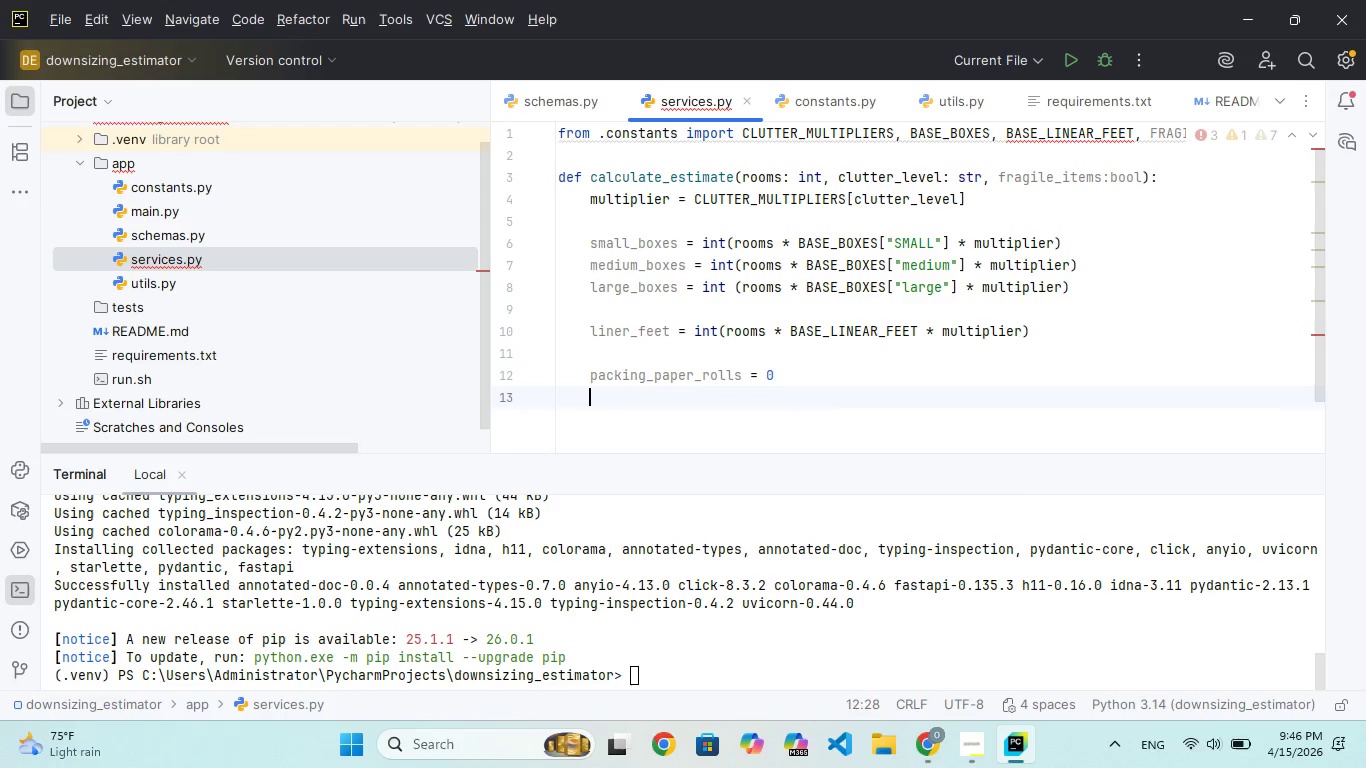 
key(Enter)
 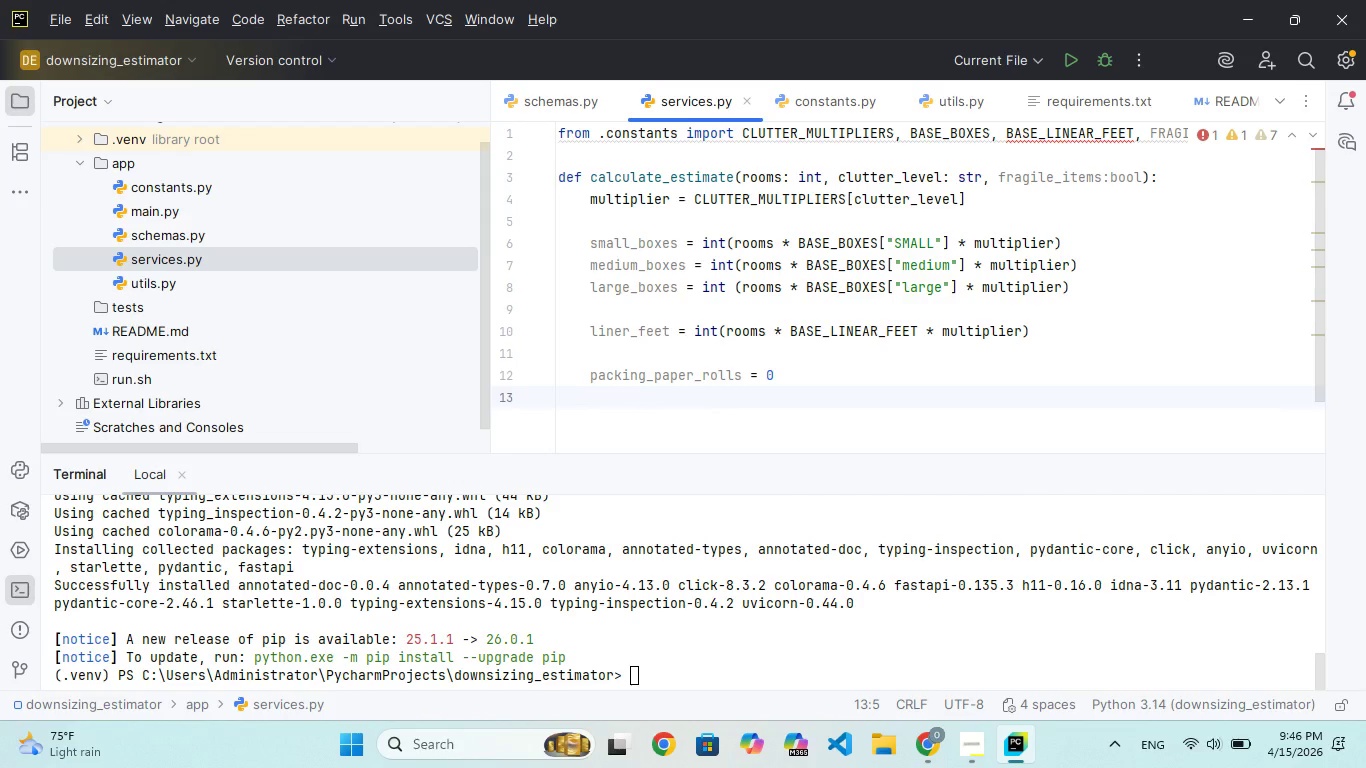 
hold_key(key=I, duration=0.38)
 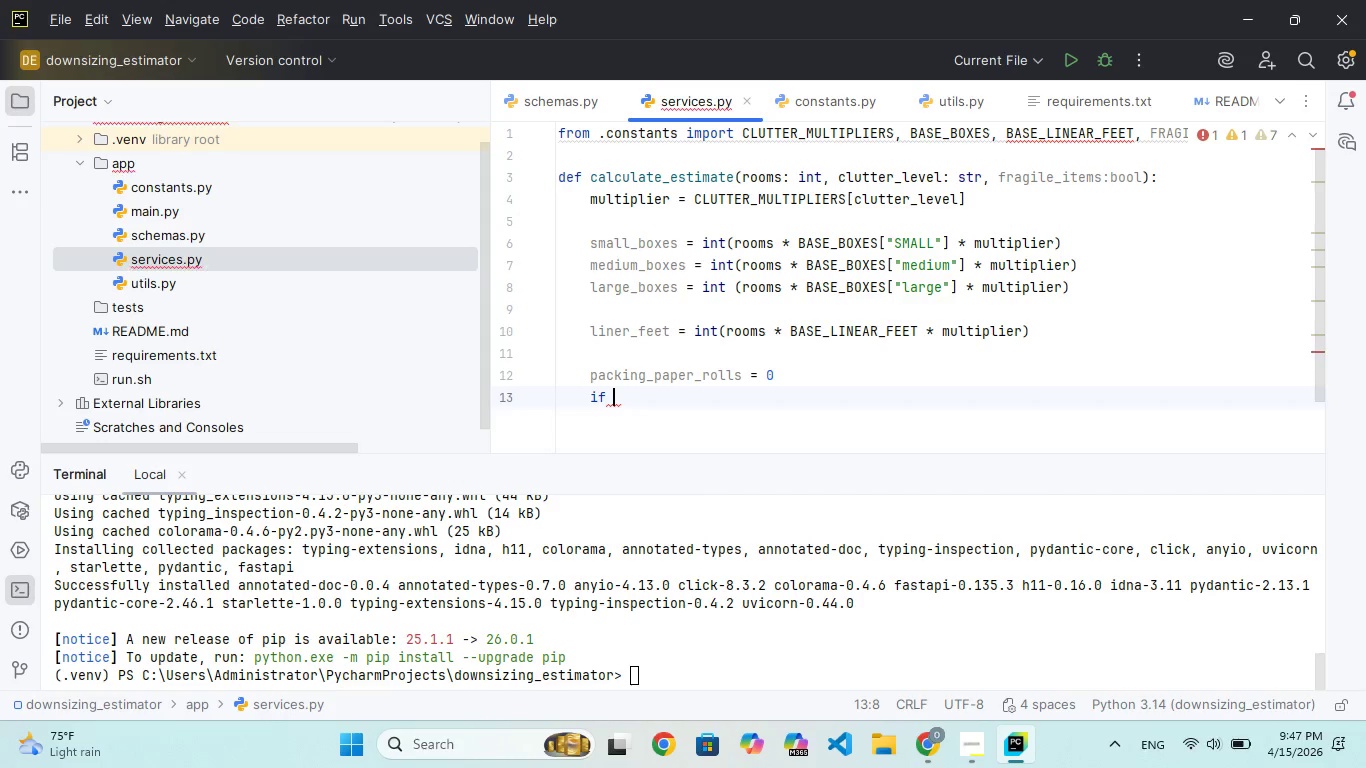 
hold_key(key=F, duration=0.31)
 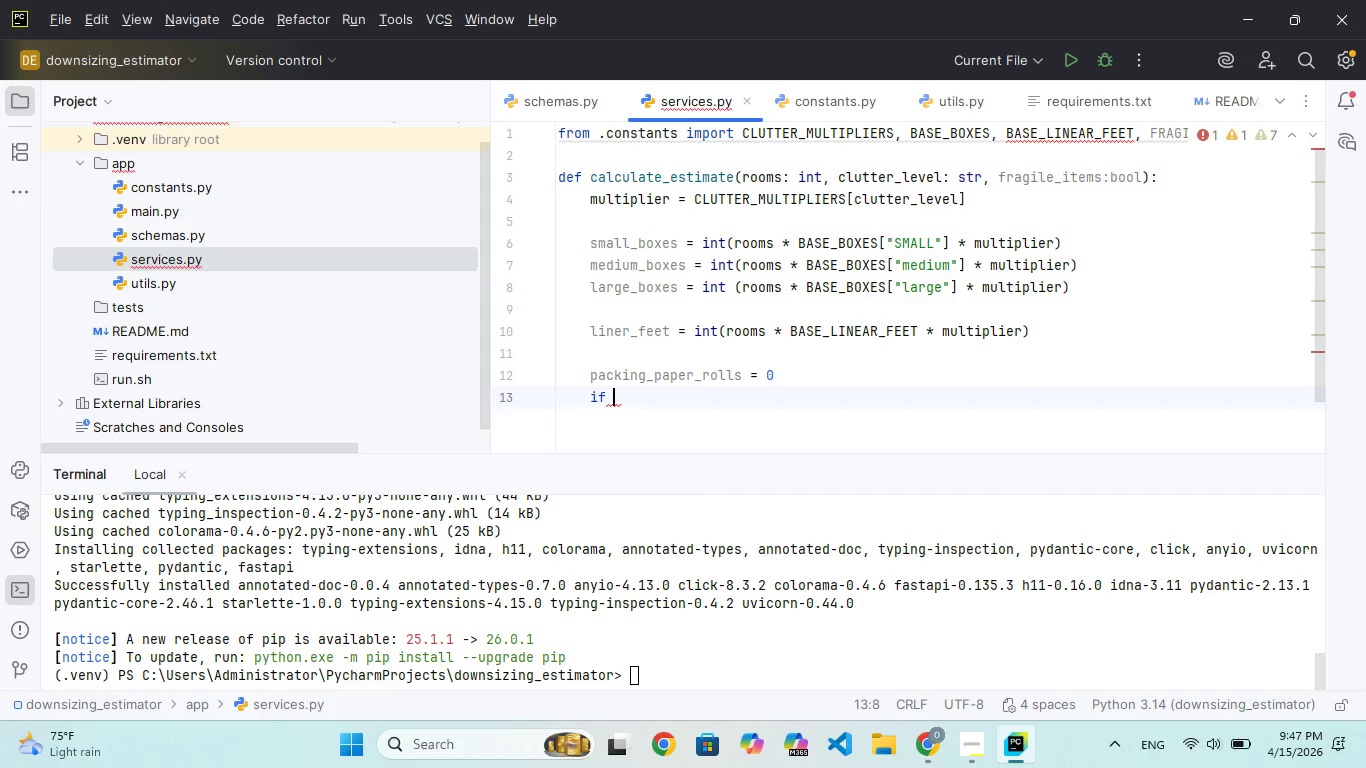 
type( fragile)
 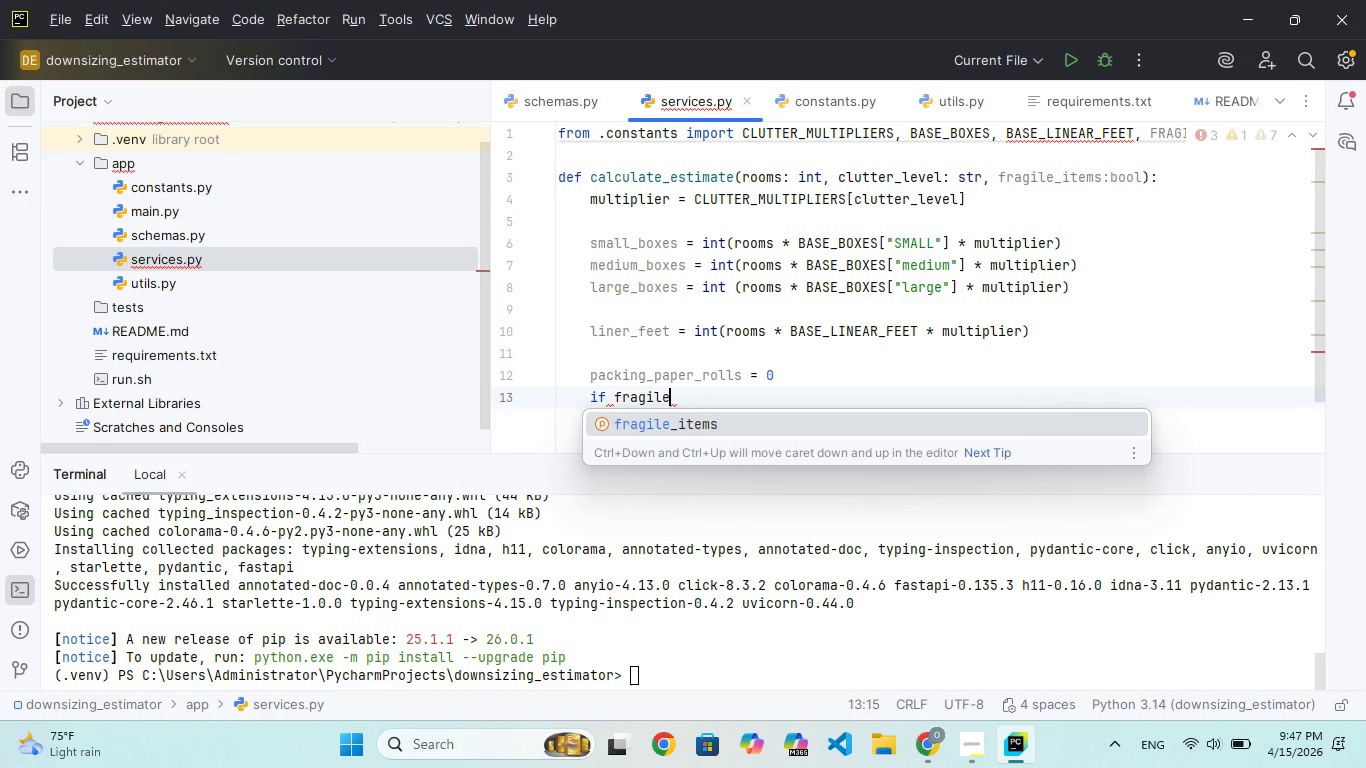 
key(Enter)
 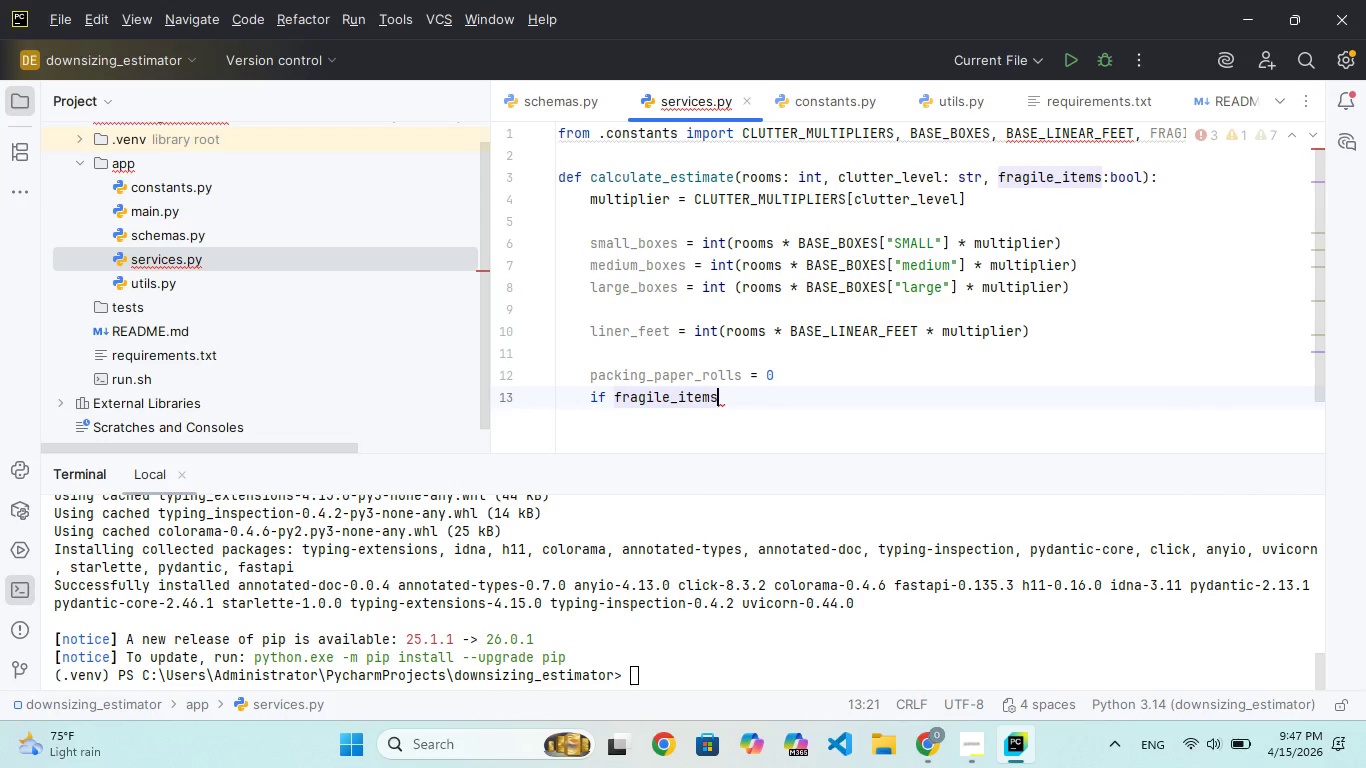 
key(Shift+ShiftRight)
 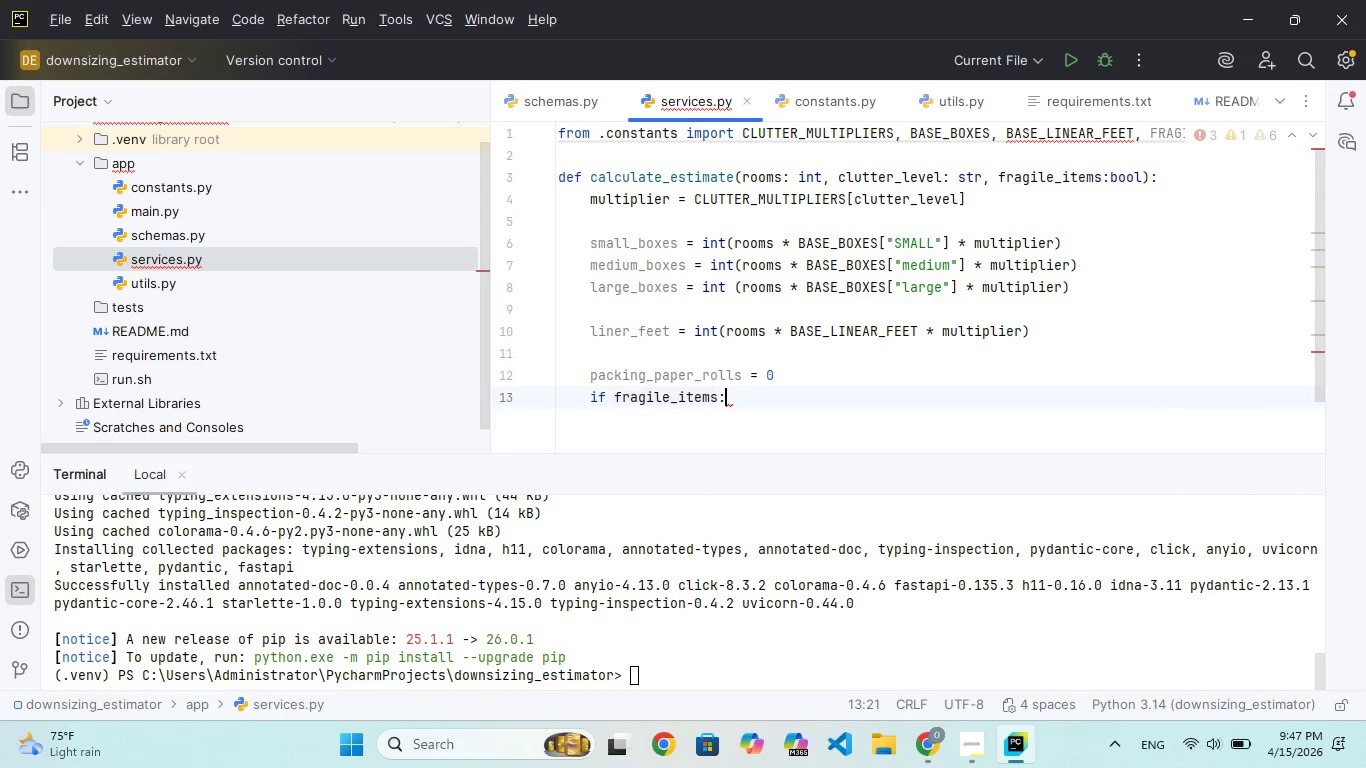 
key(Shift+Semicolon)
 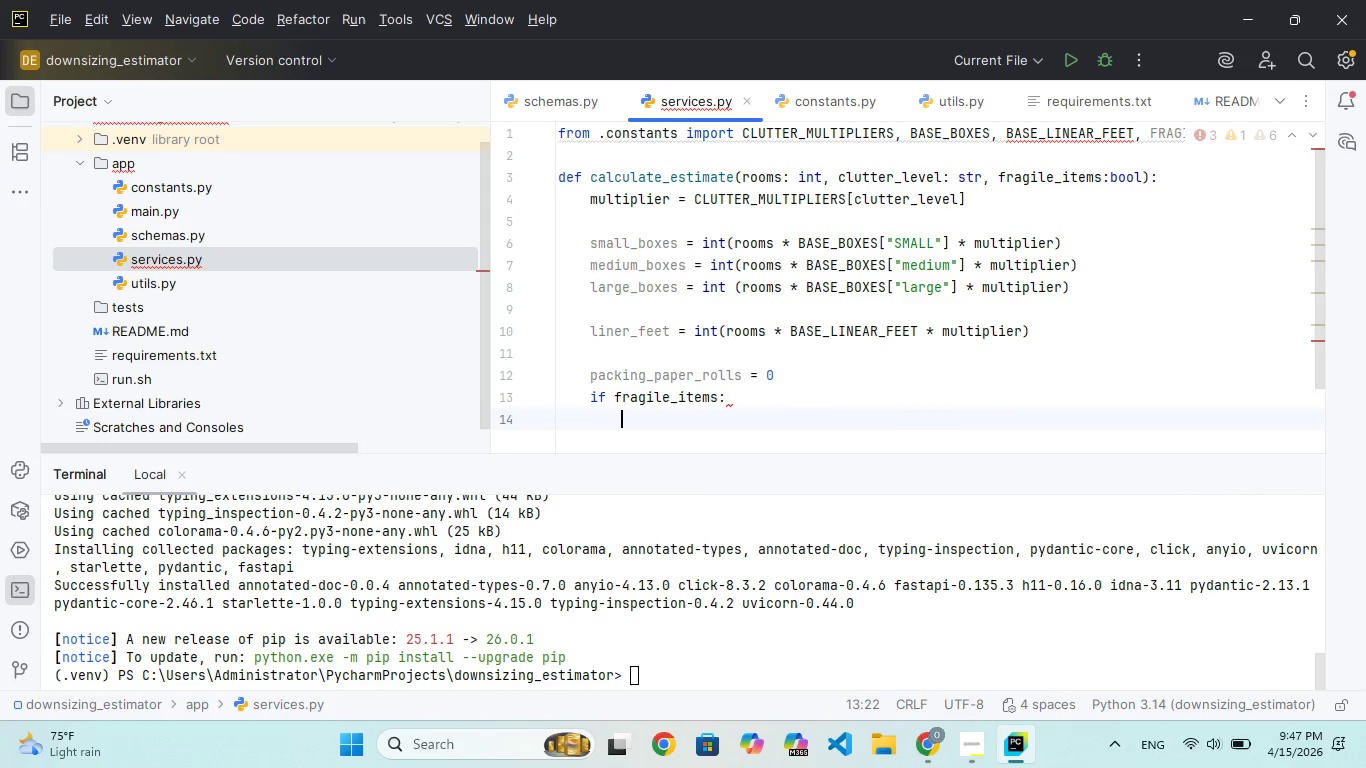 
key(Enter)
 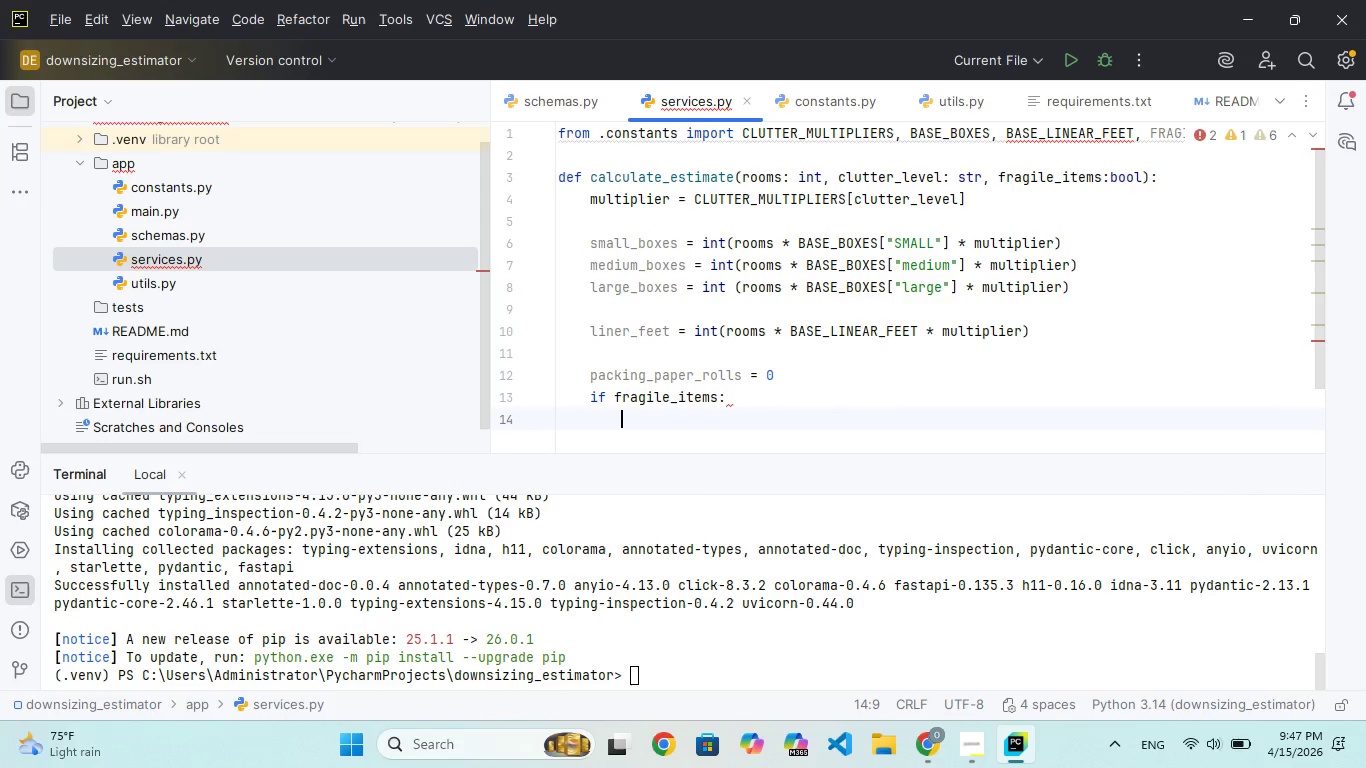 
type(packing)
 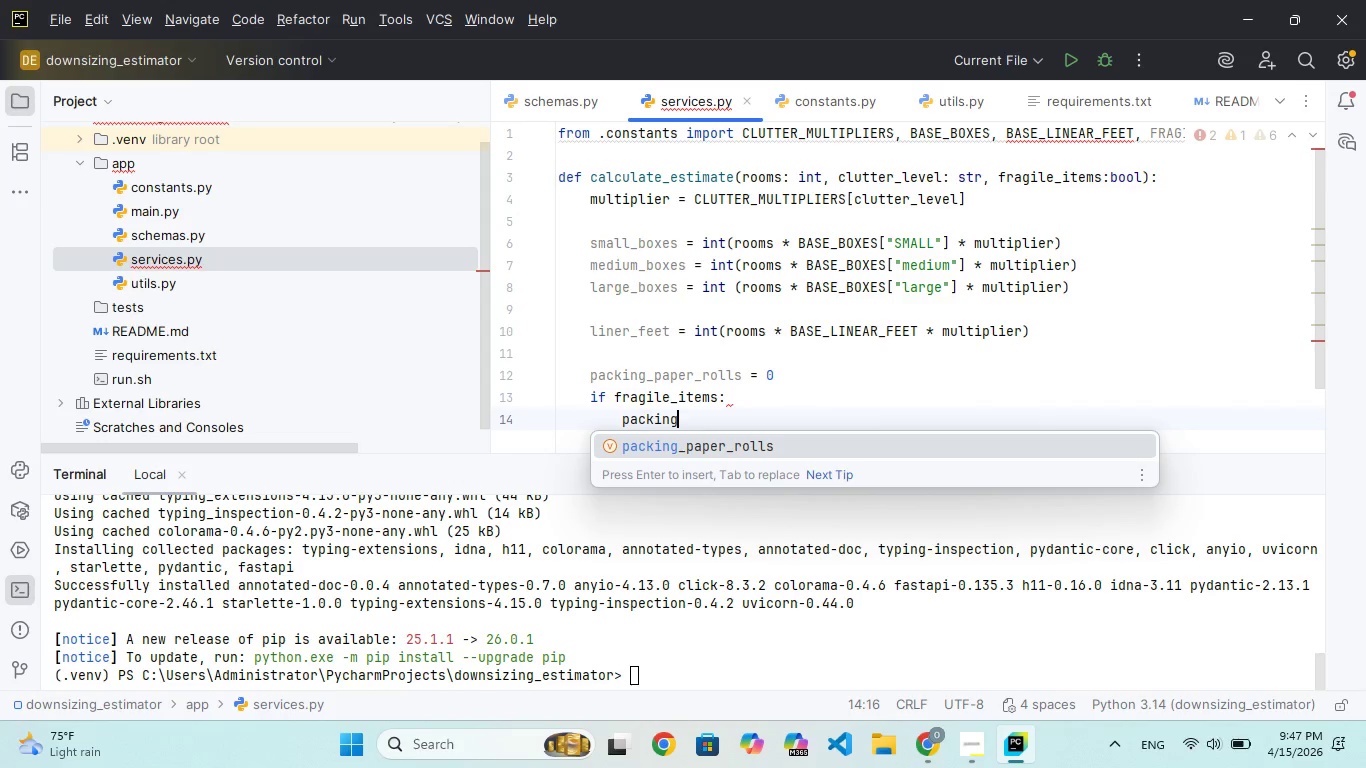 
key(Enter)
 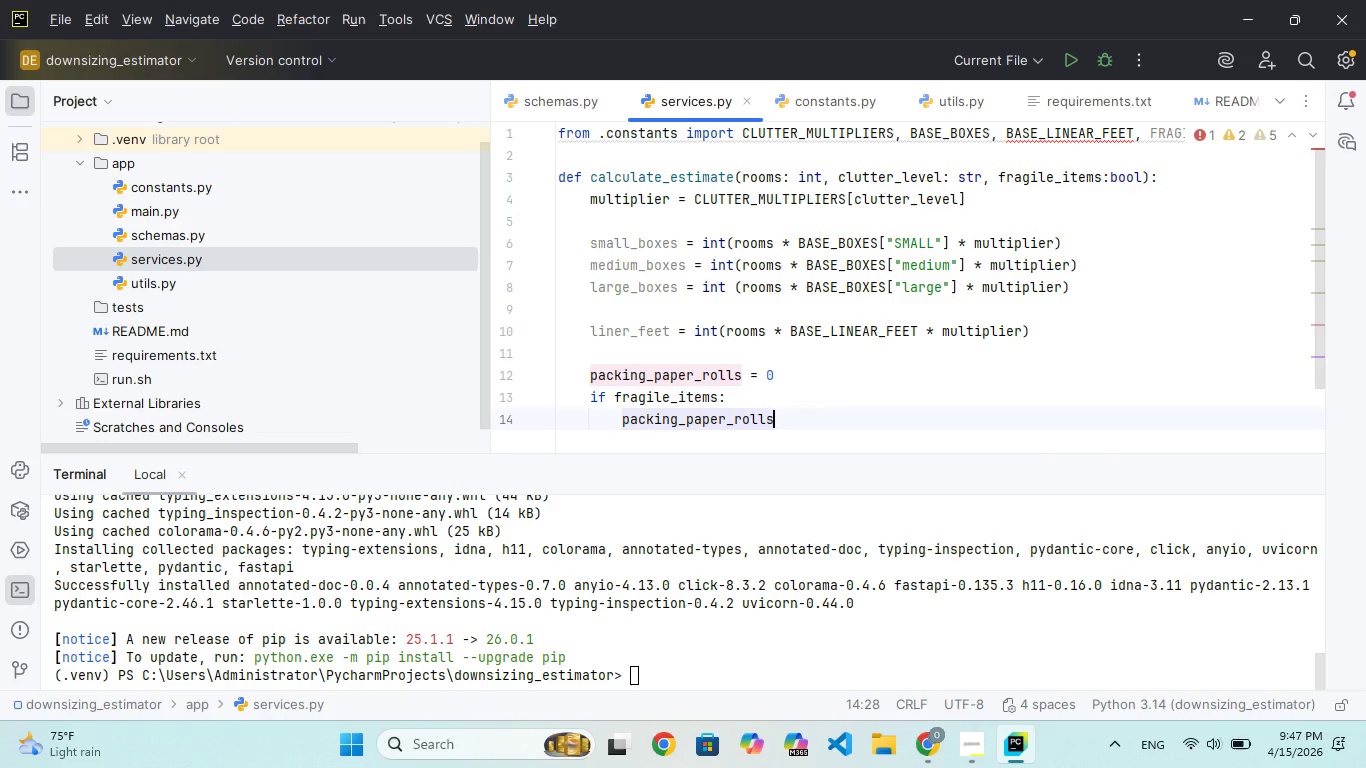 
type( = int )
key(Backspace)
type((roos * FRAGILE)
 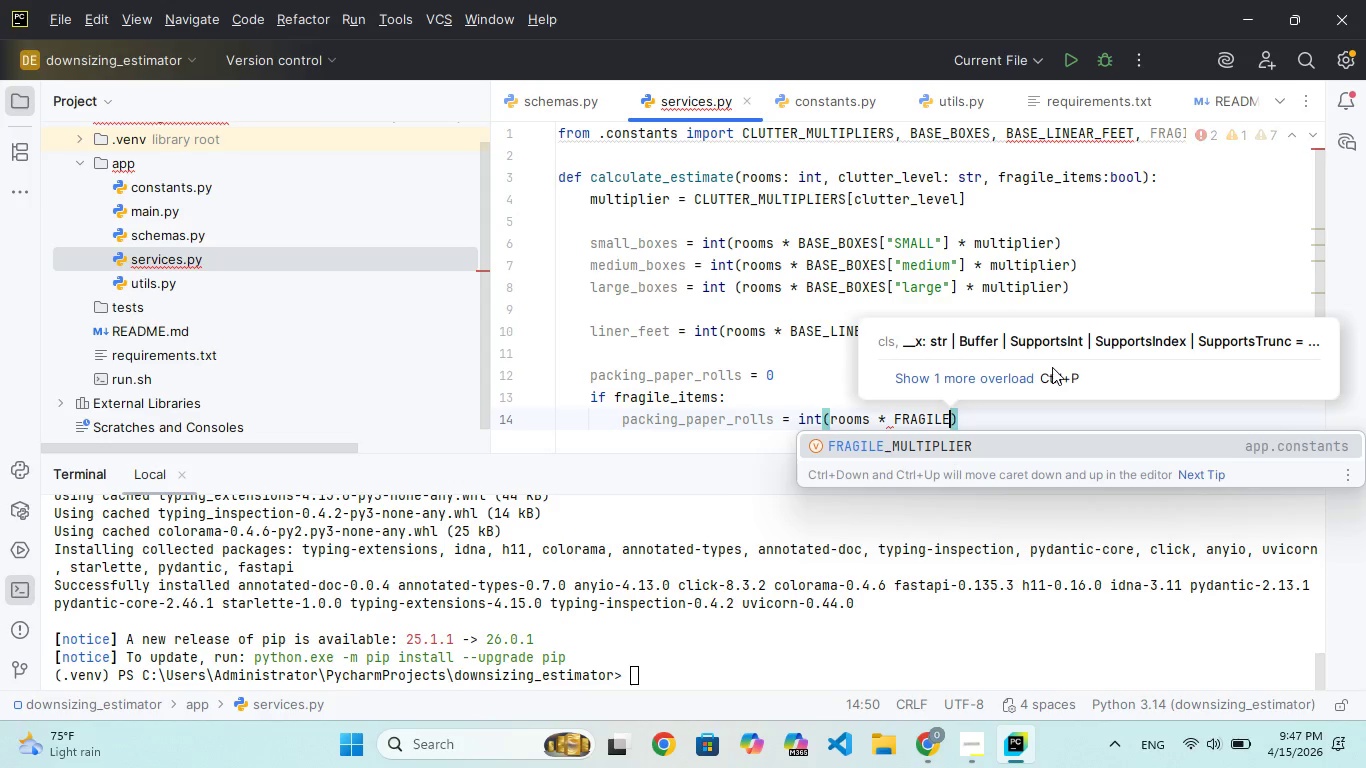 
 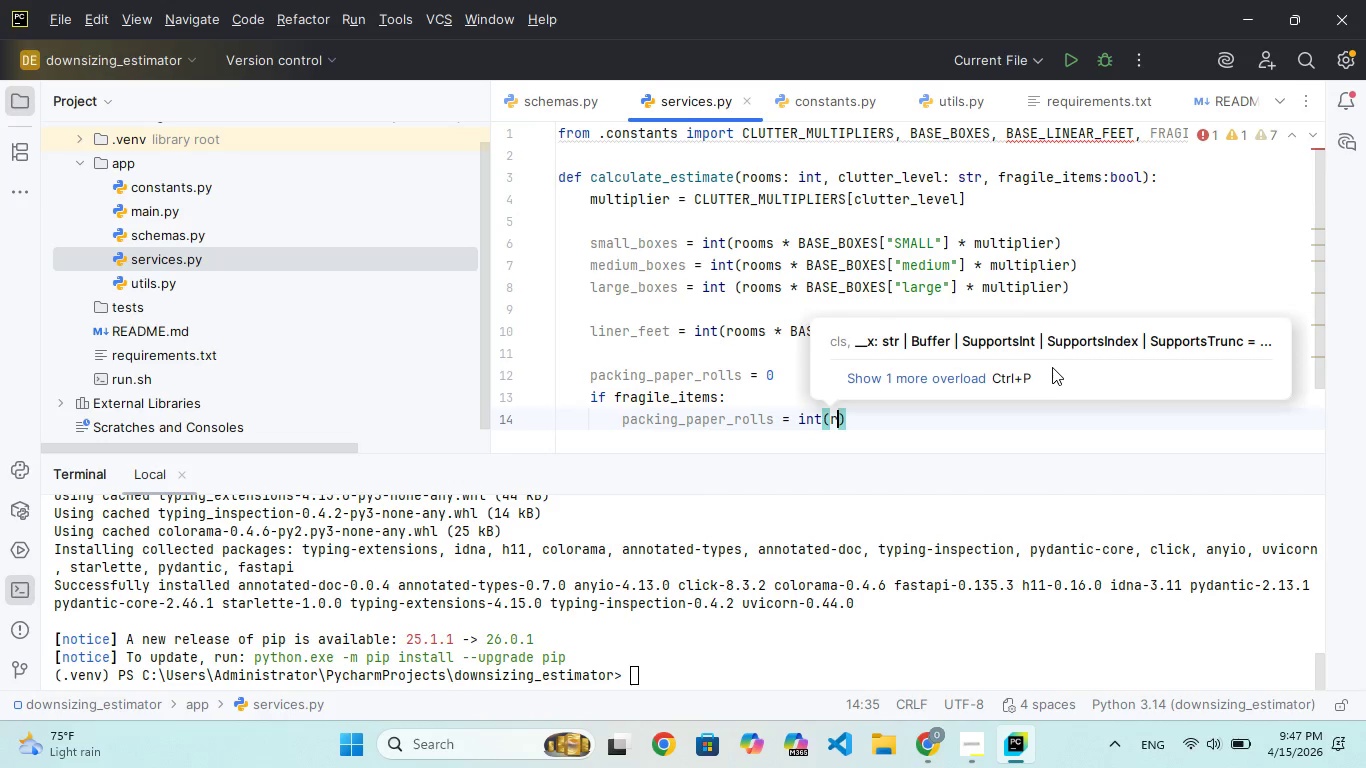 
hold_key(key=M, duration=0.34)
 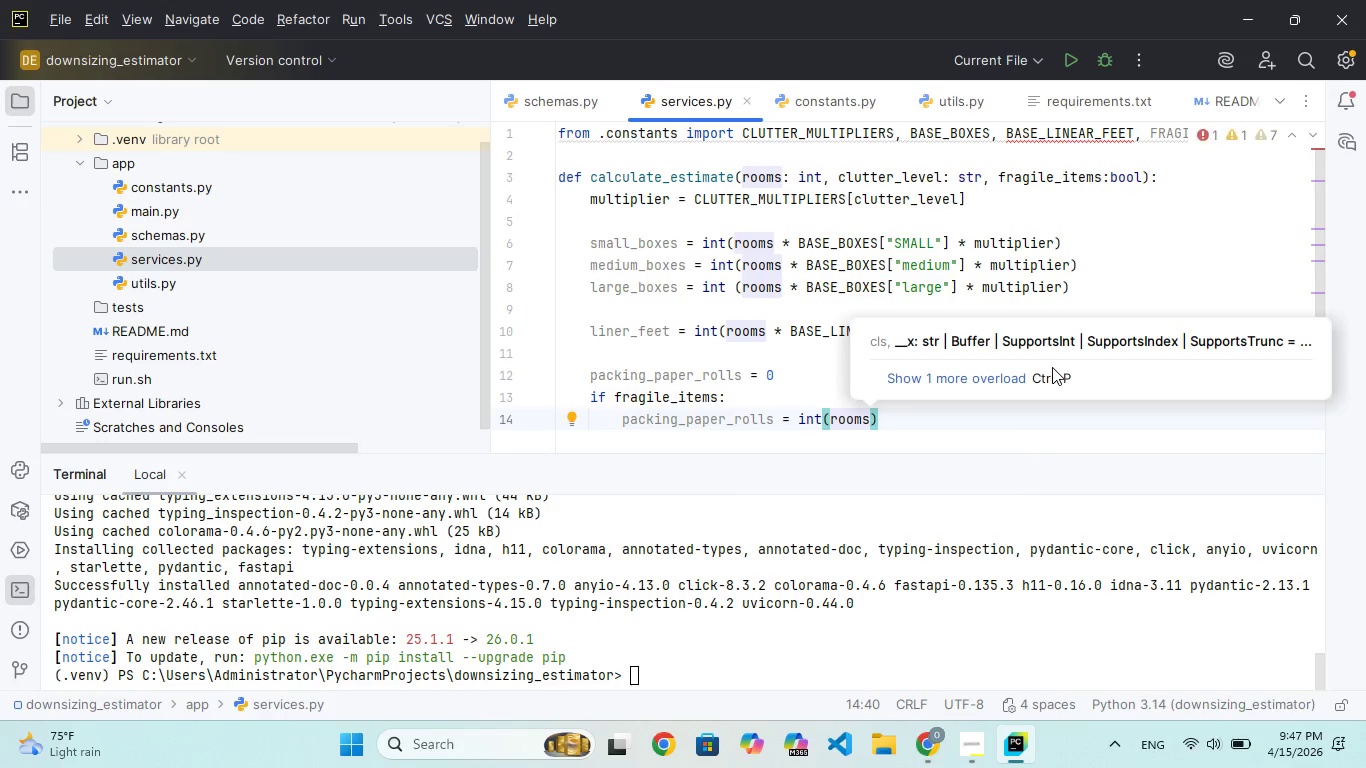 
key(Enter)
 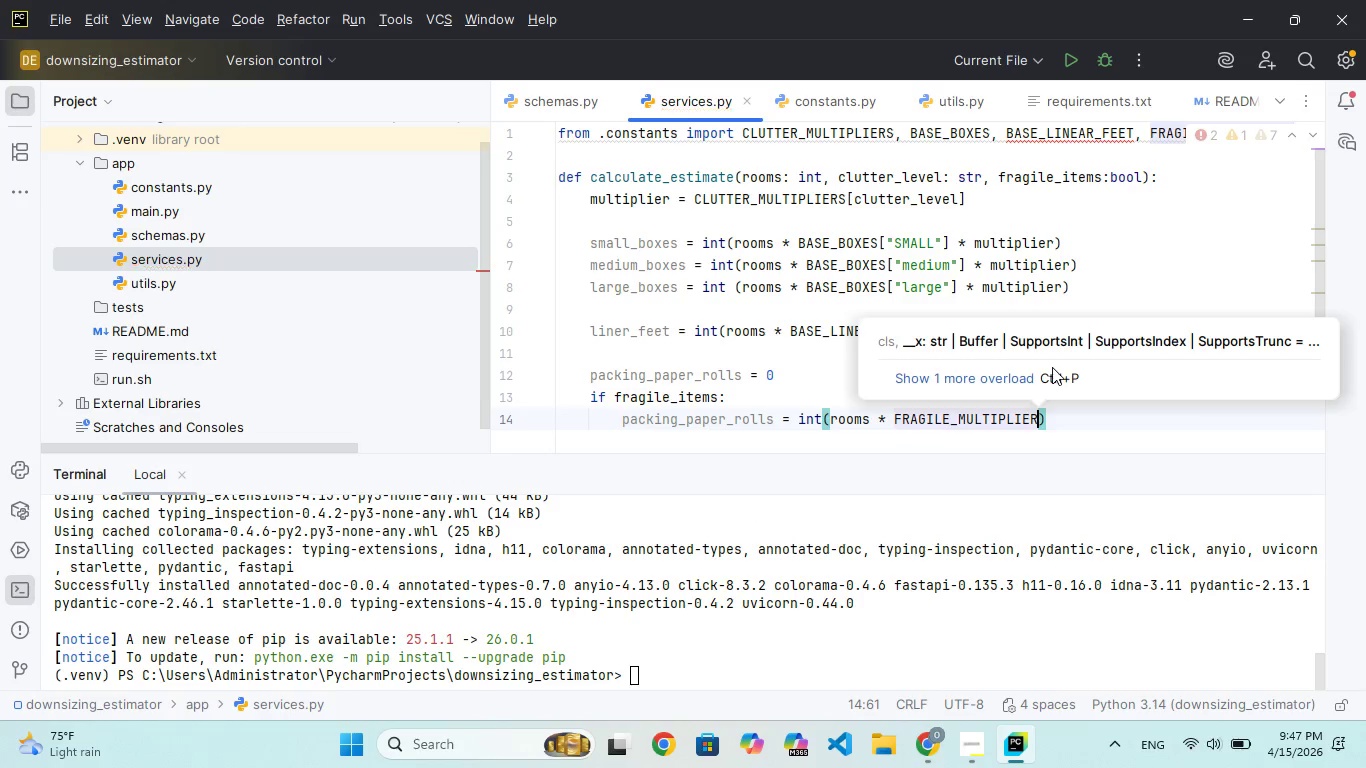 
key(ArrowRight)
 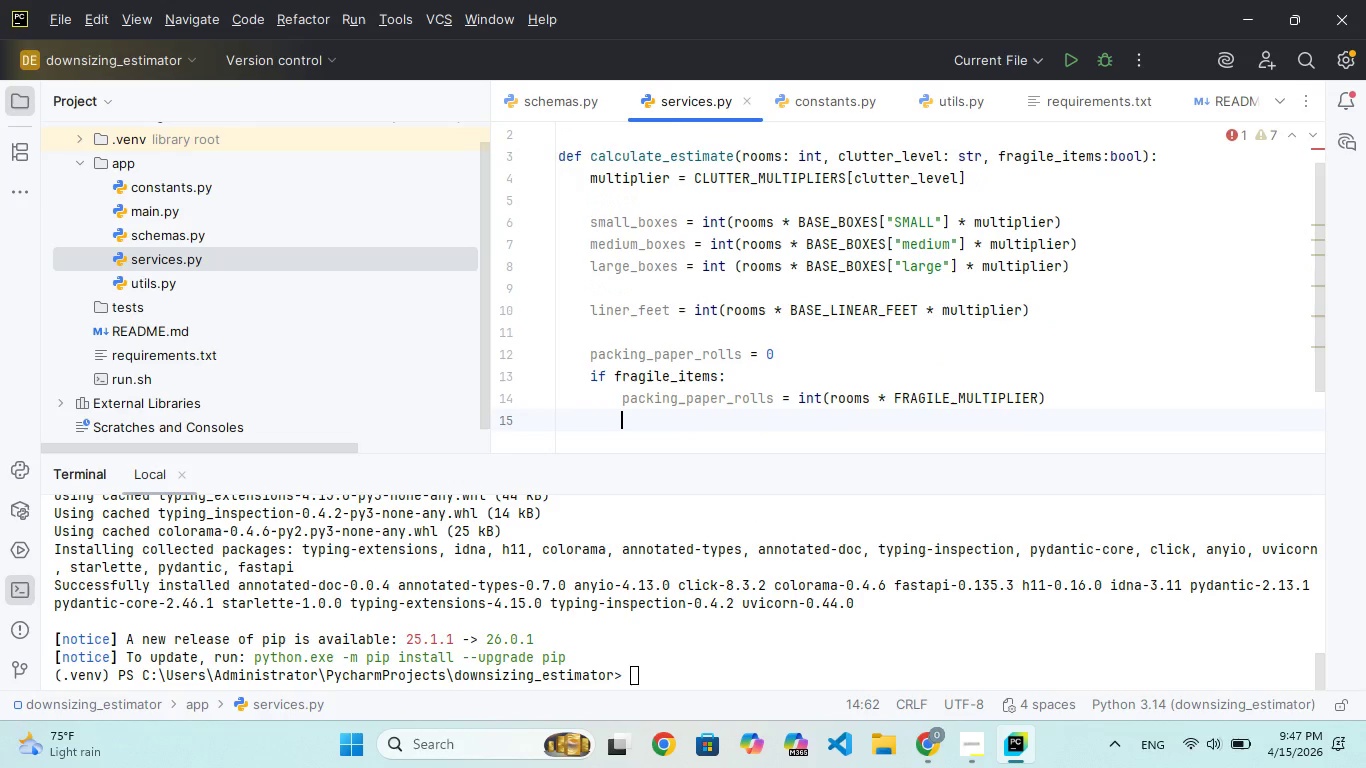 
key(Enter)
 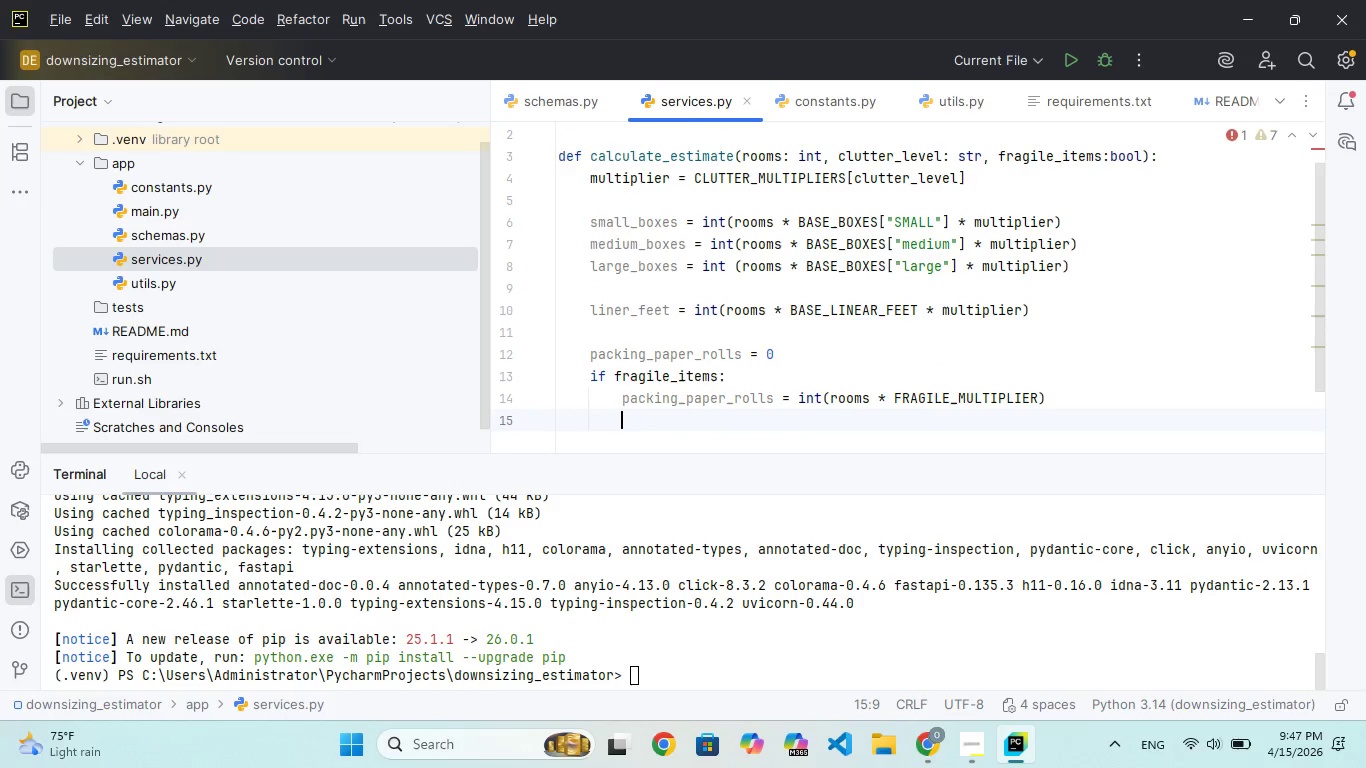 
key(Enter)
 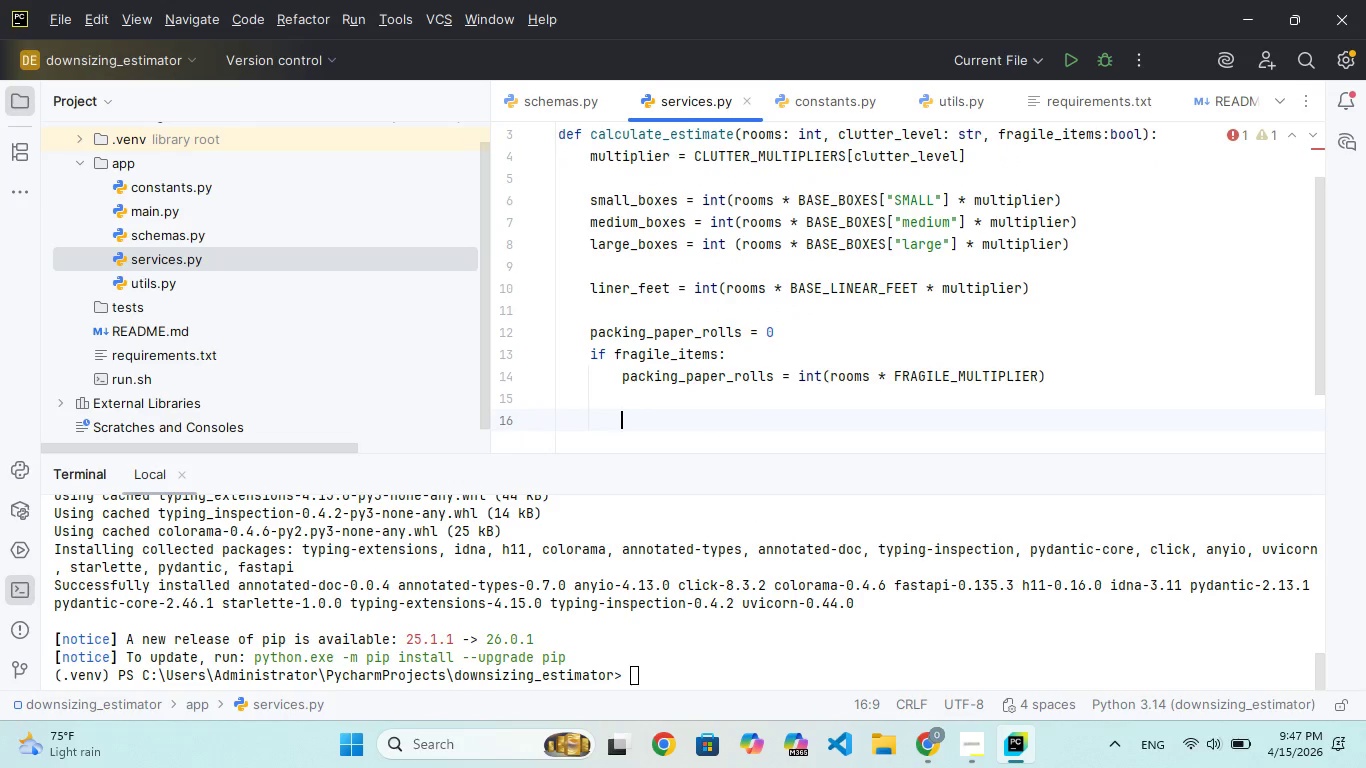 
key(Backspace)
type(REURN)
key(Backspace)
key(Backspace)
key(Backspace)
key(Backspace)
key(Backspace)
key(Backspace)
type(retur {)
 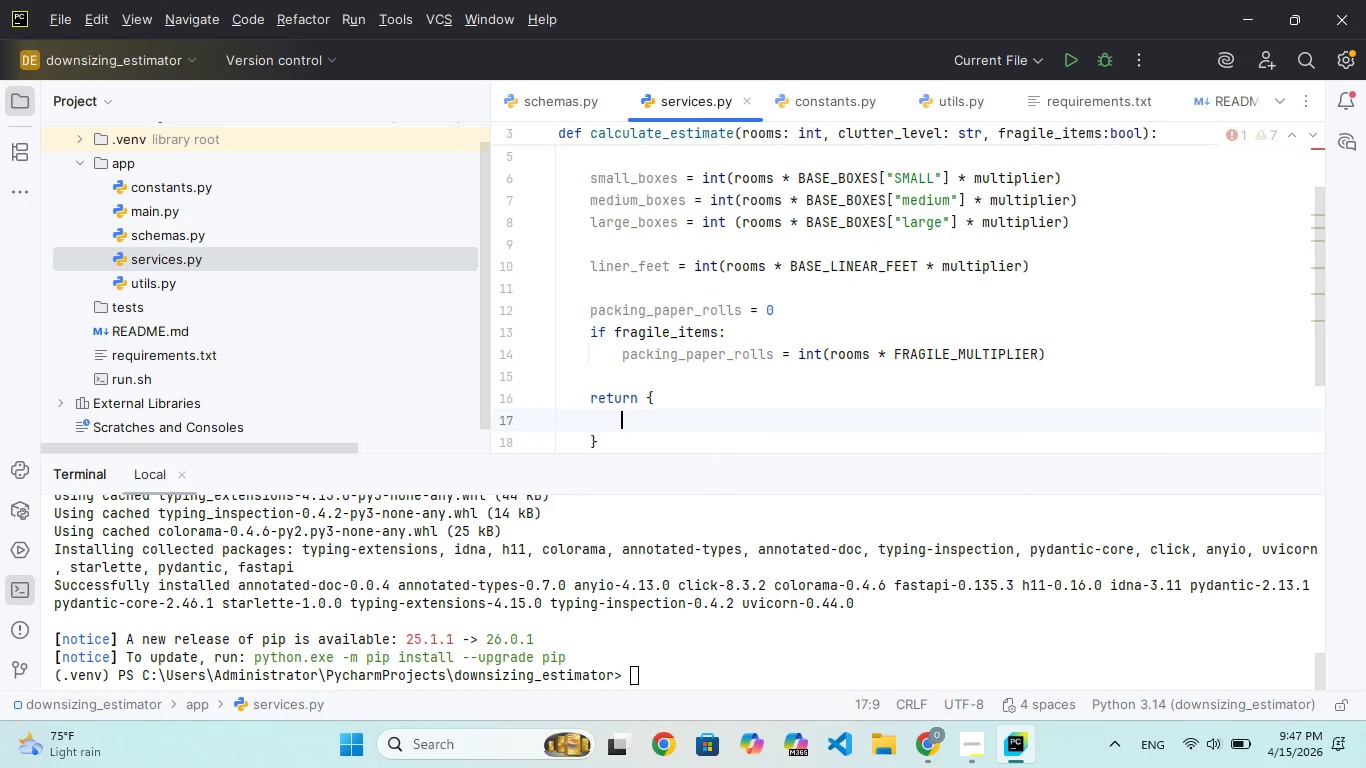 
 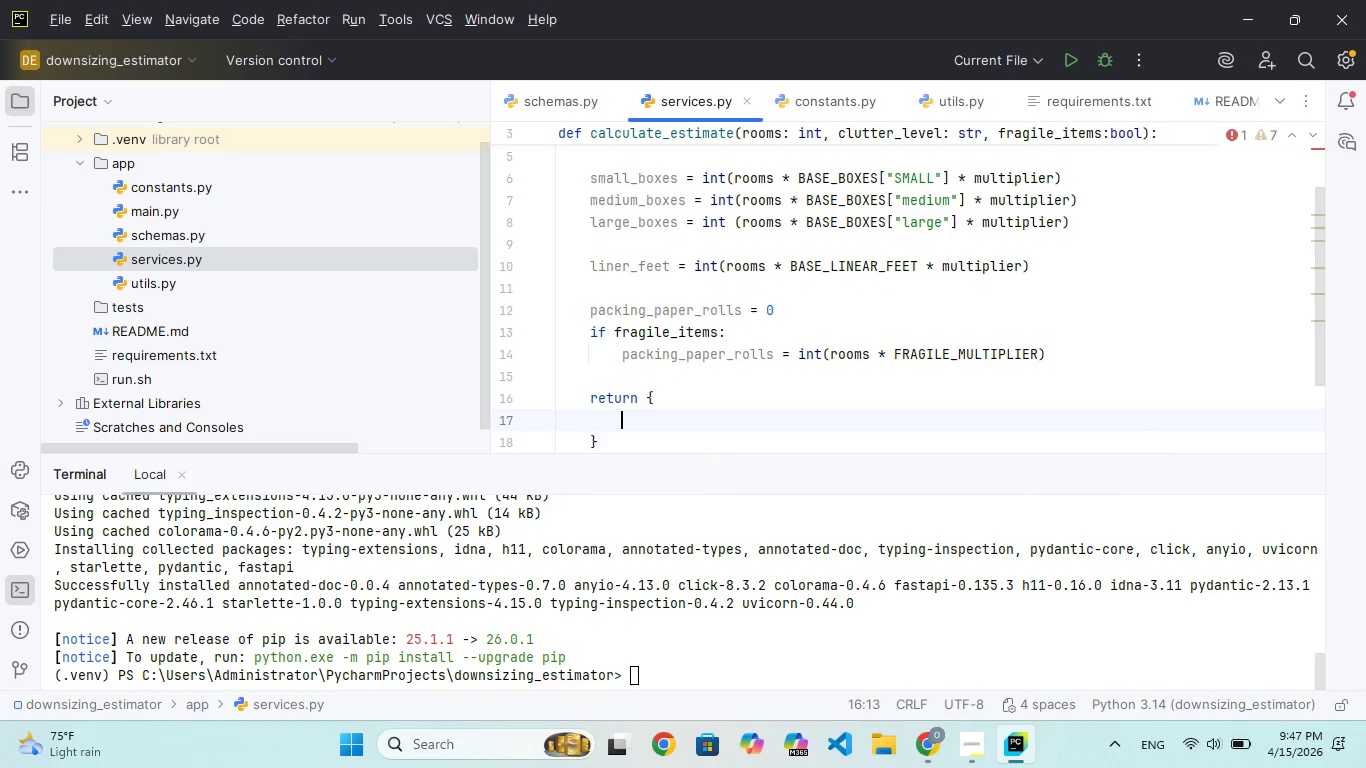 
key(Enter)
 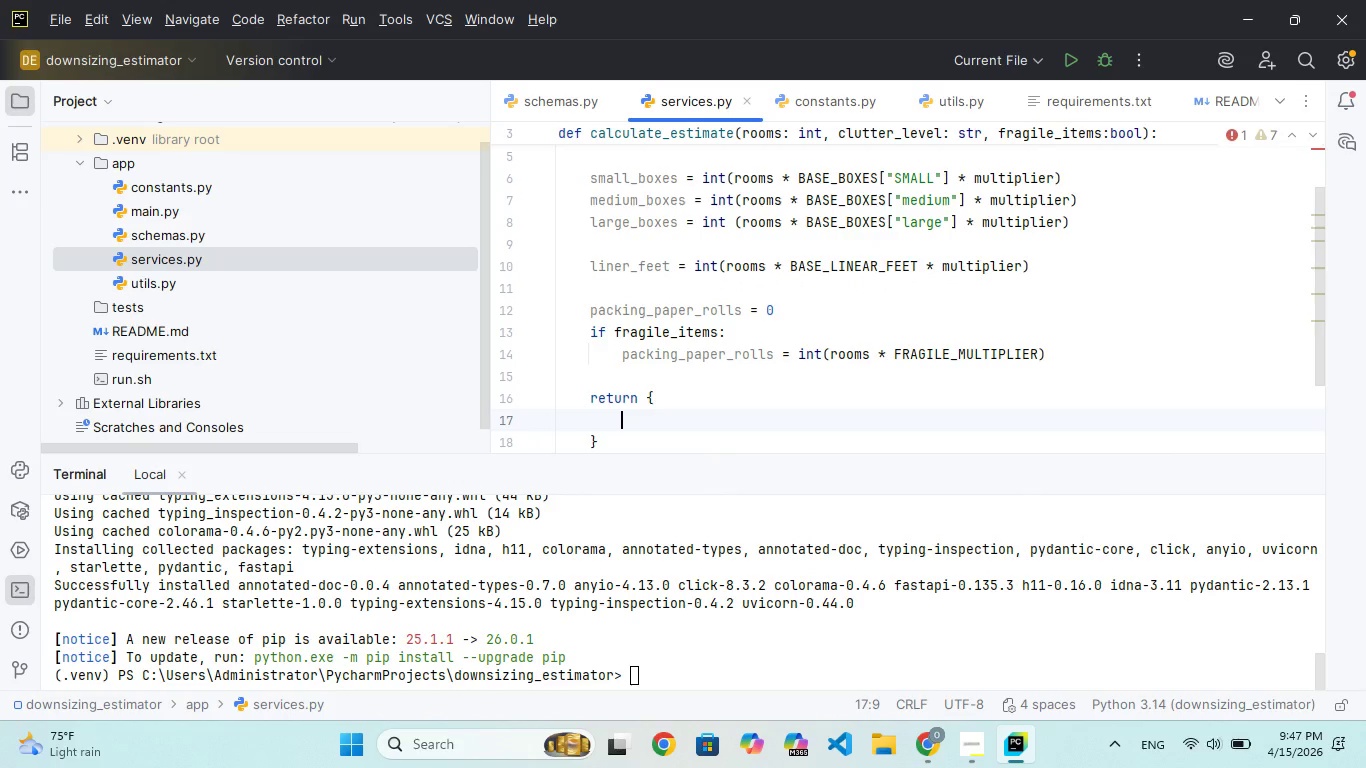 
type("small_boxes)
 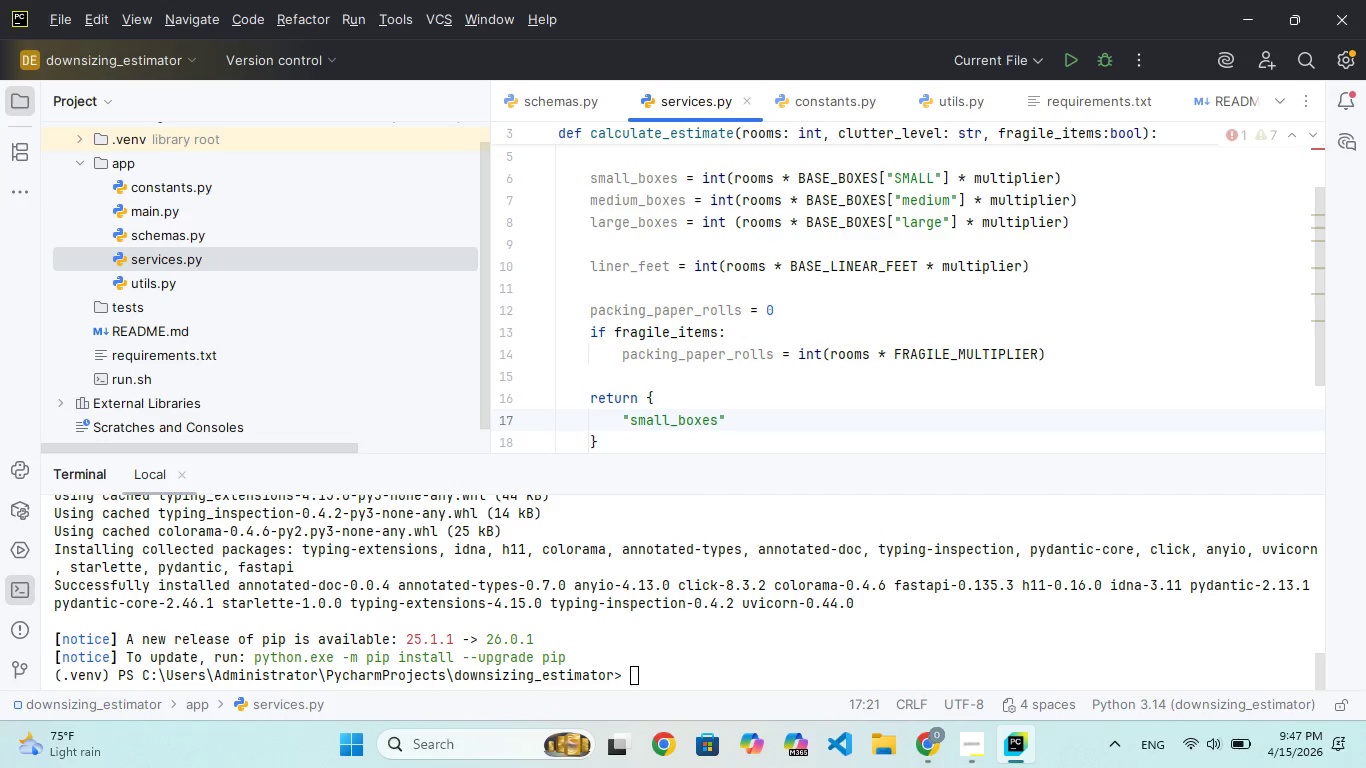 
key(ArrowRight)
 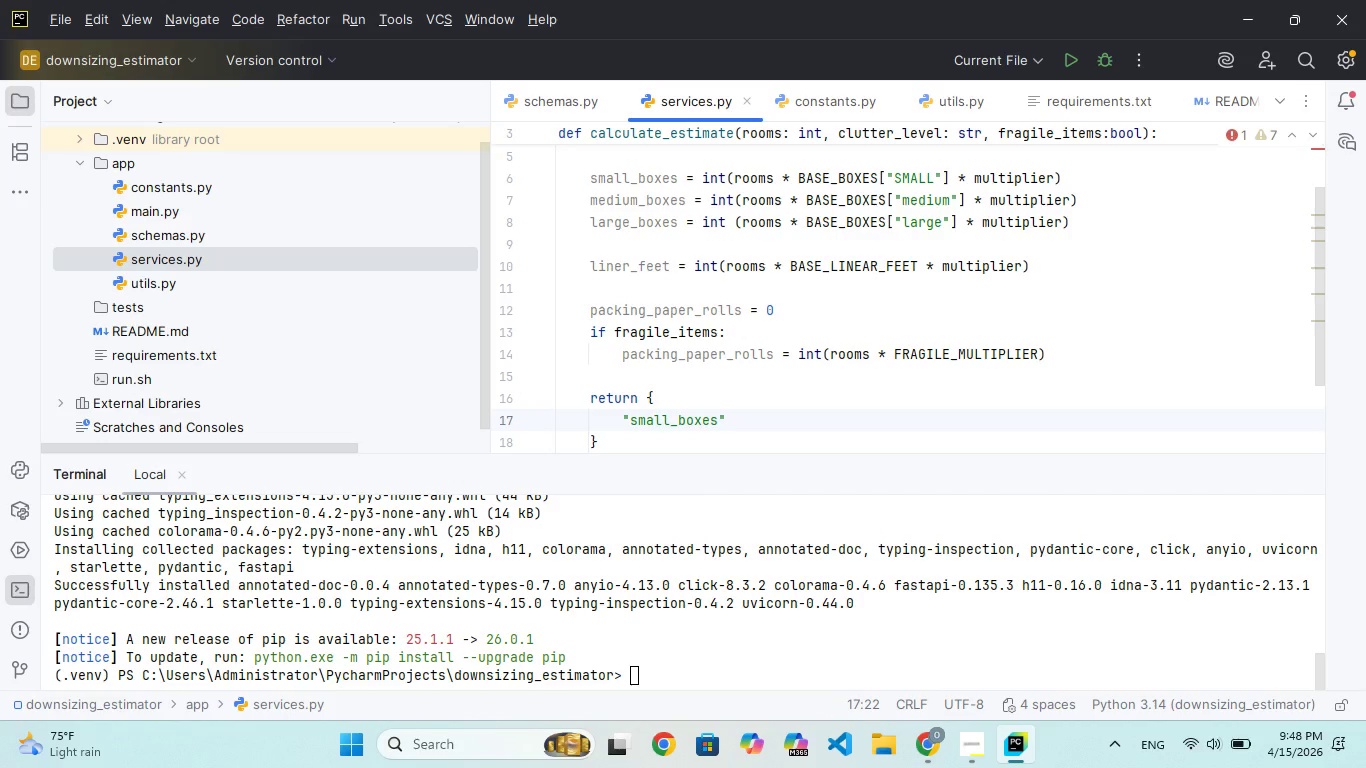 
type(: small_boxes)
 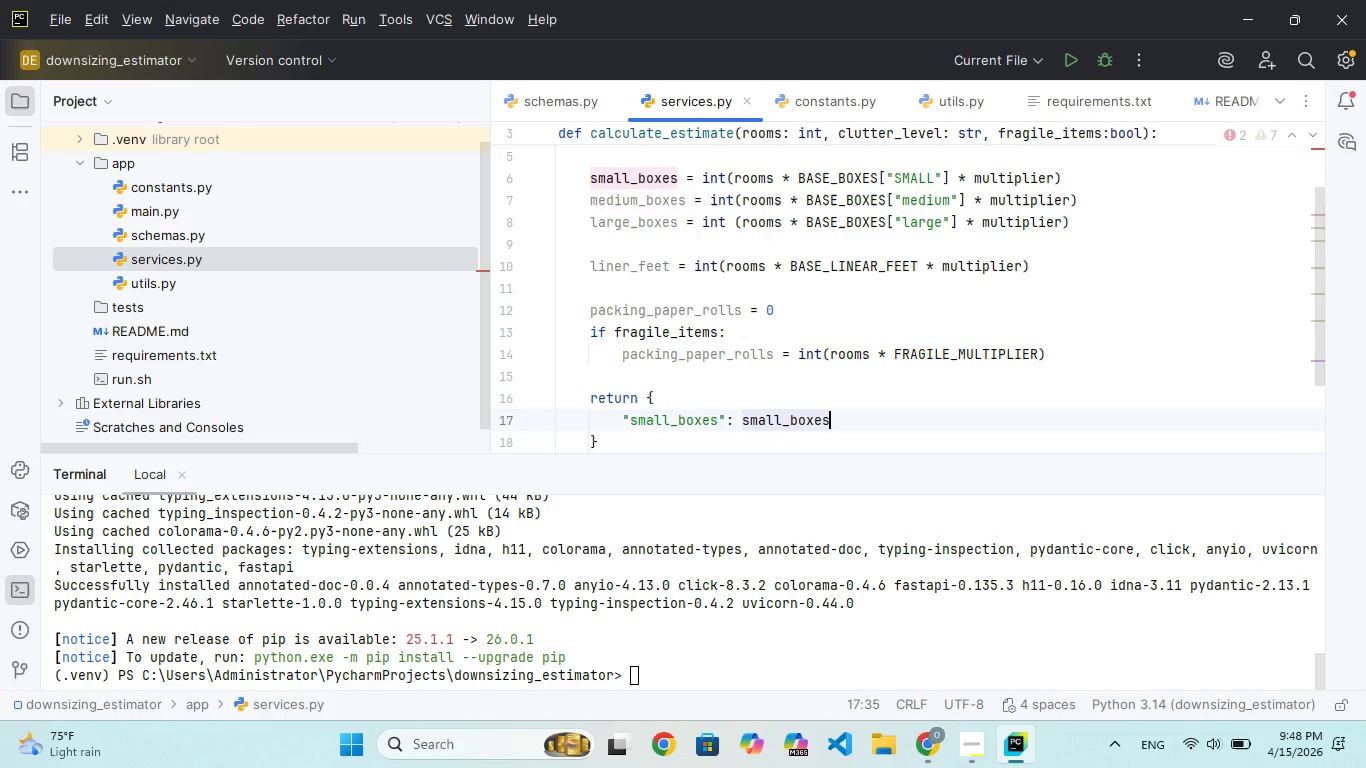 
wait(7.23)
 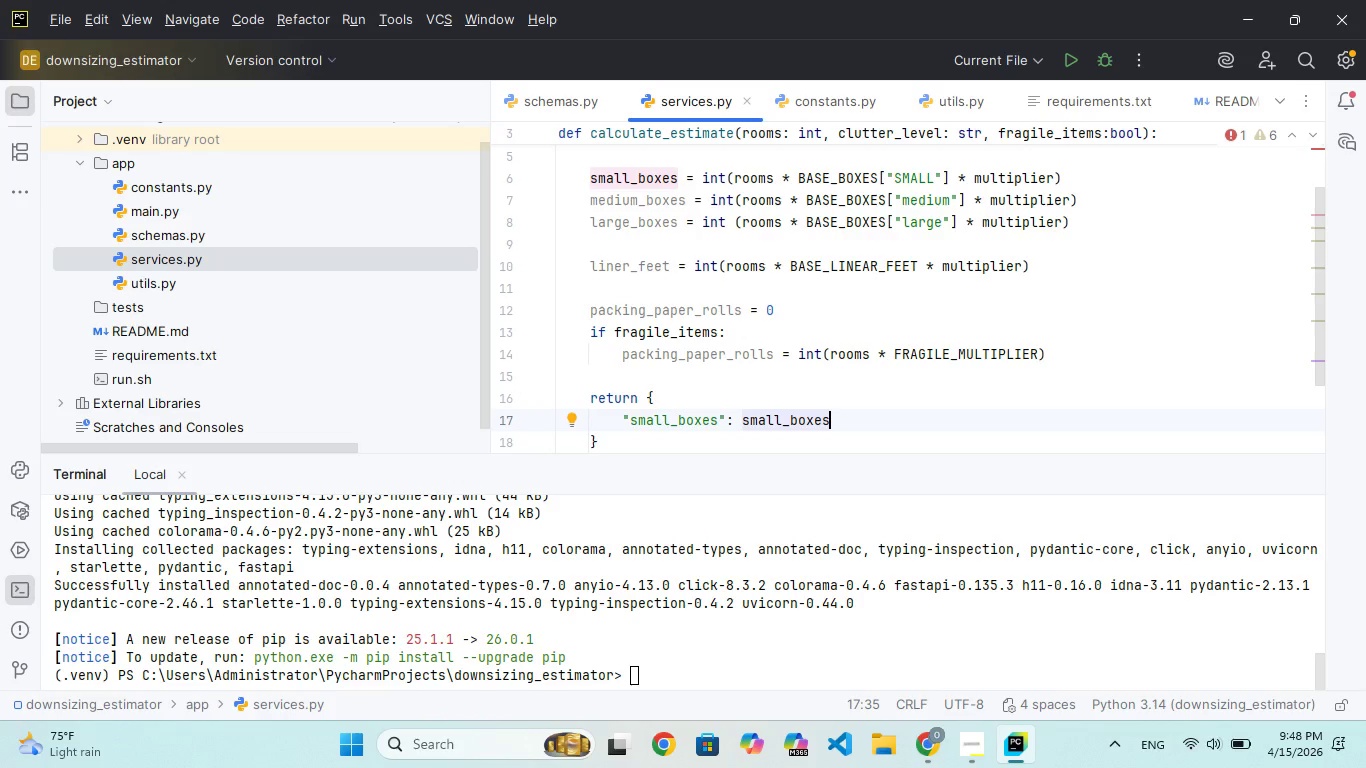 
key(Comma)
 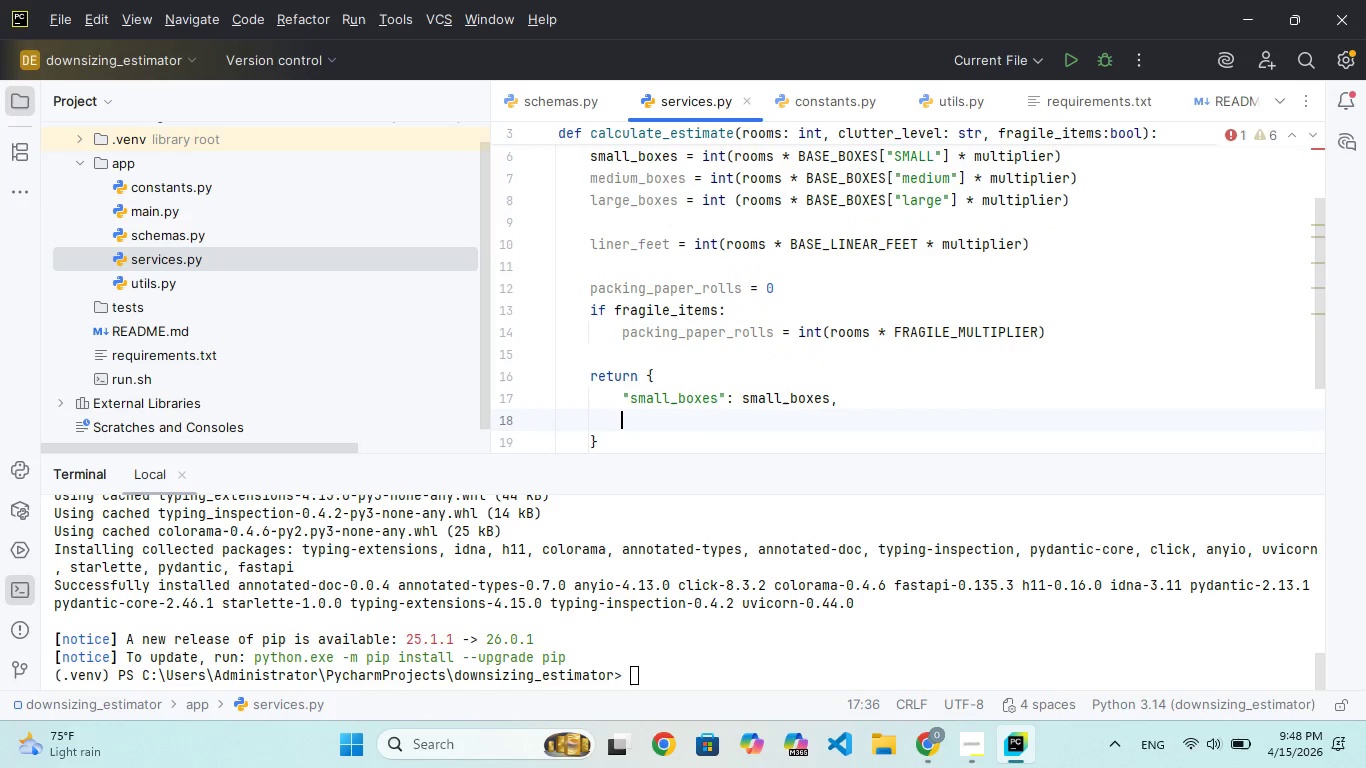 
key(Enter)
 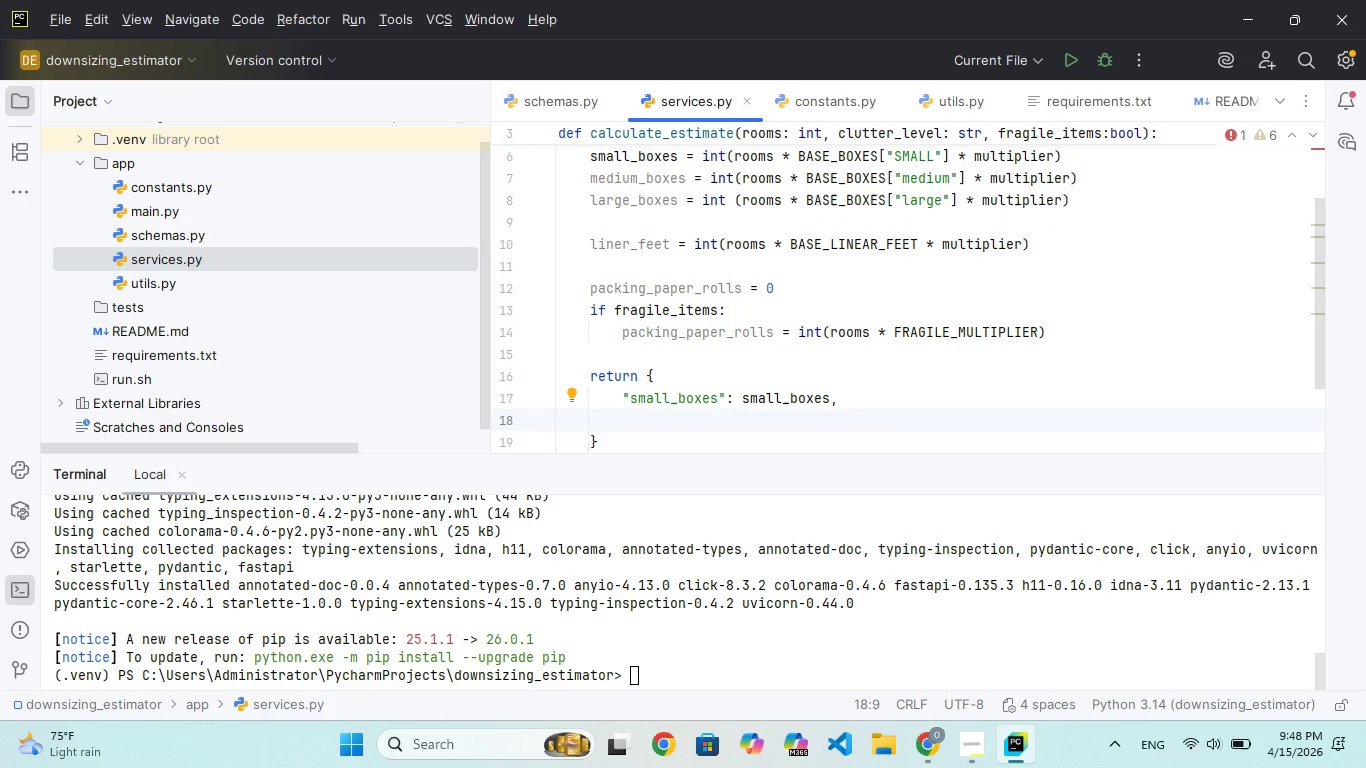 
type("medium_boxes)
 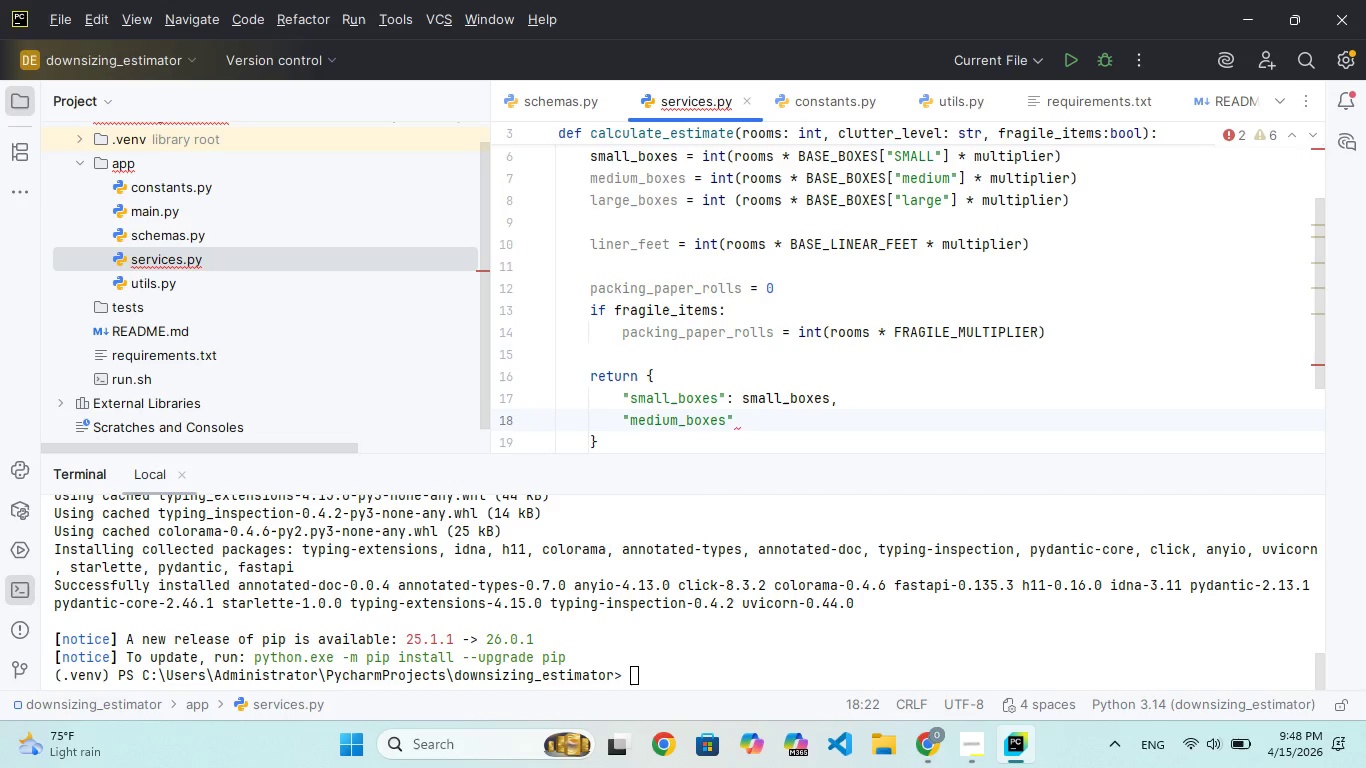 
key(ArrowRight)
 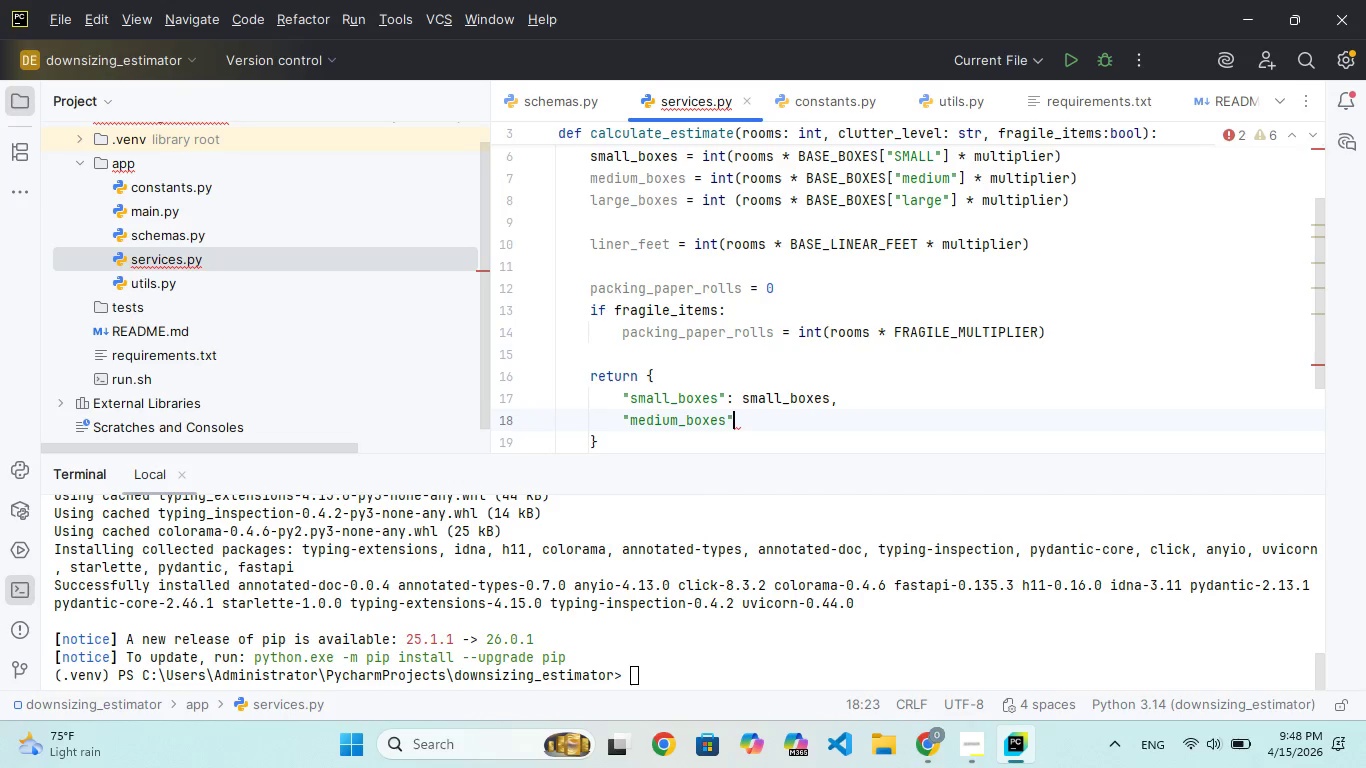 
type(: mediun)
key(Backspace)
type(m_boxes,)
 